 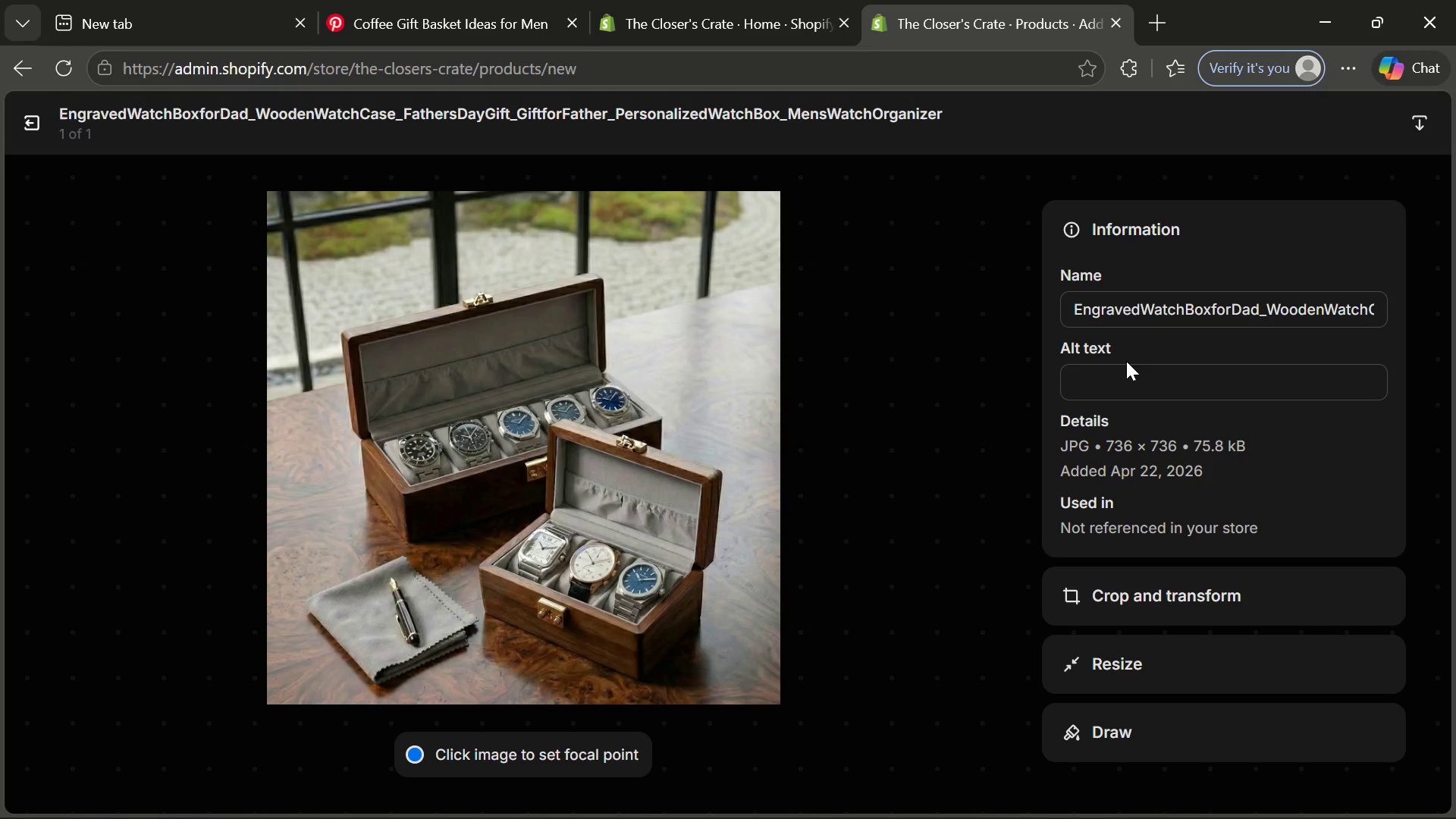 
left_click([1128, 377])
 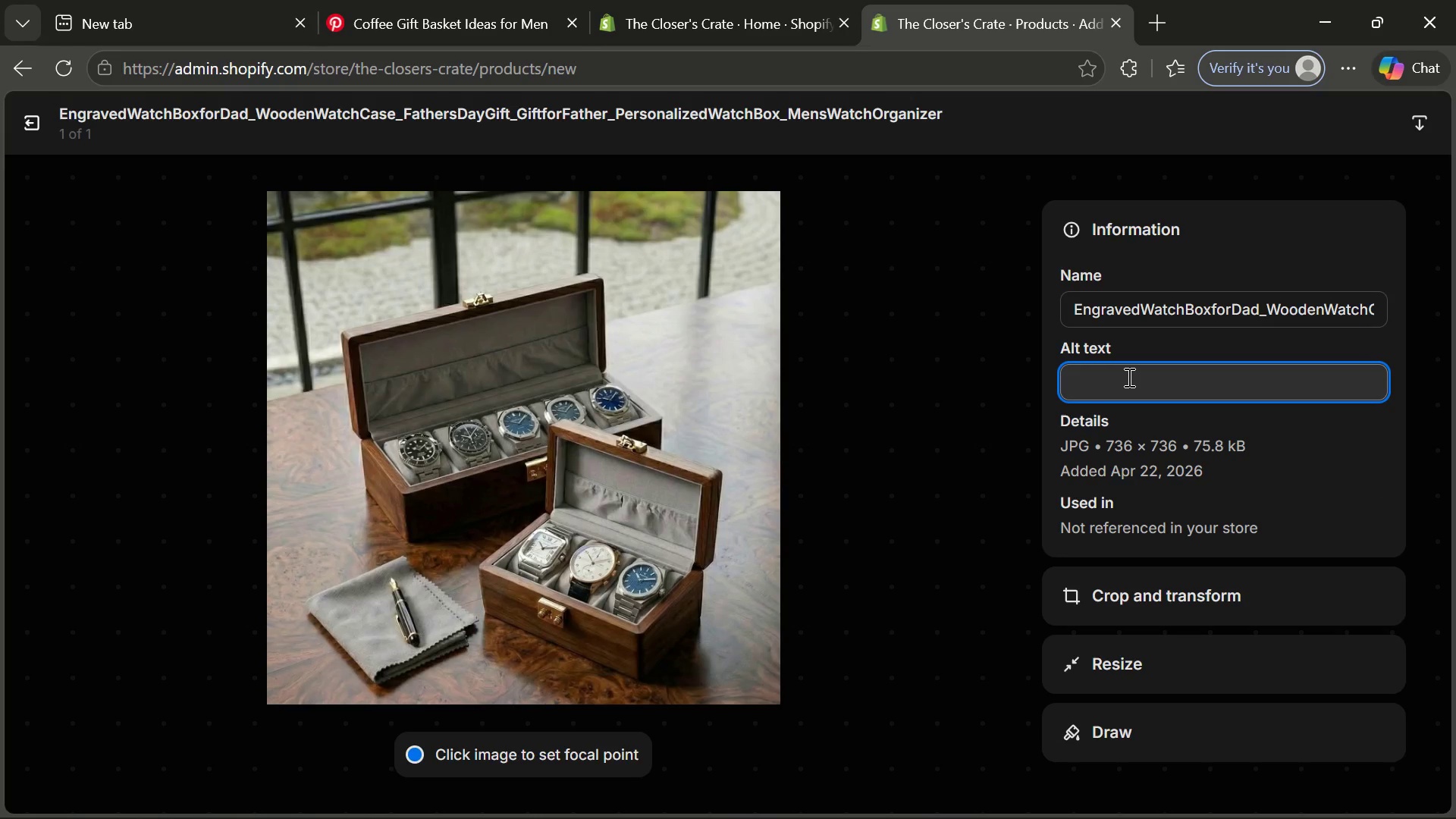 
type(Classing luxu)
 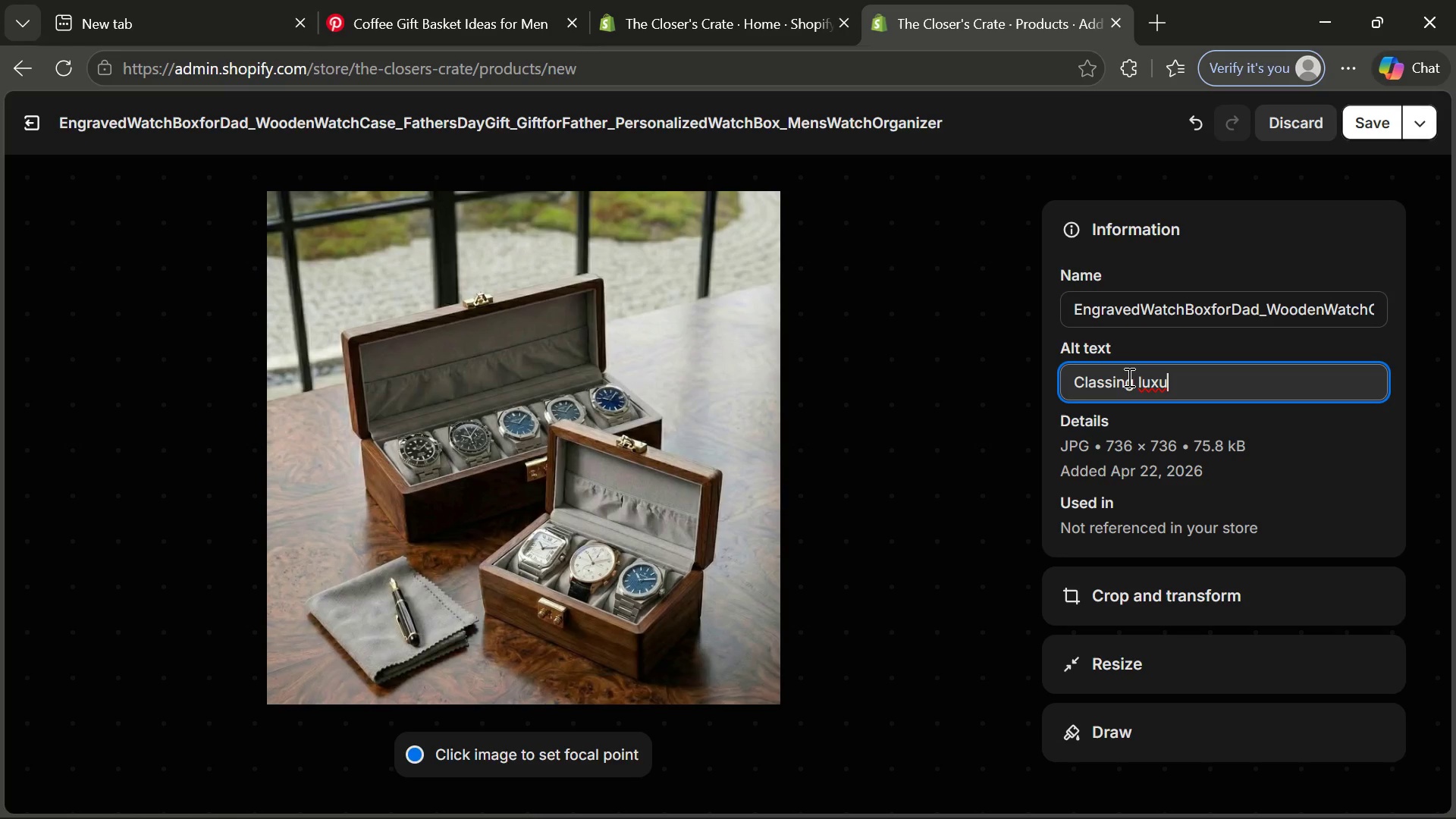 
type(ry gift bo)
 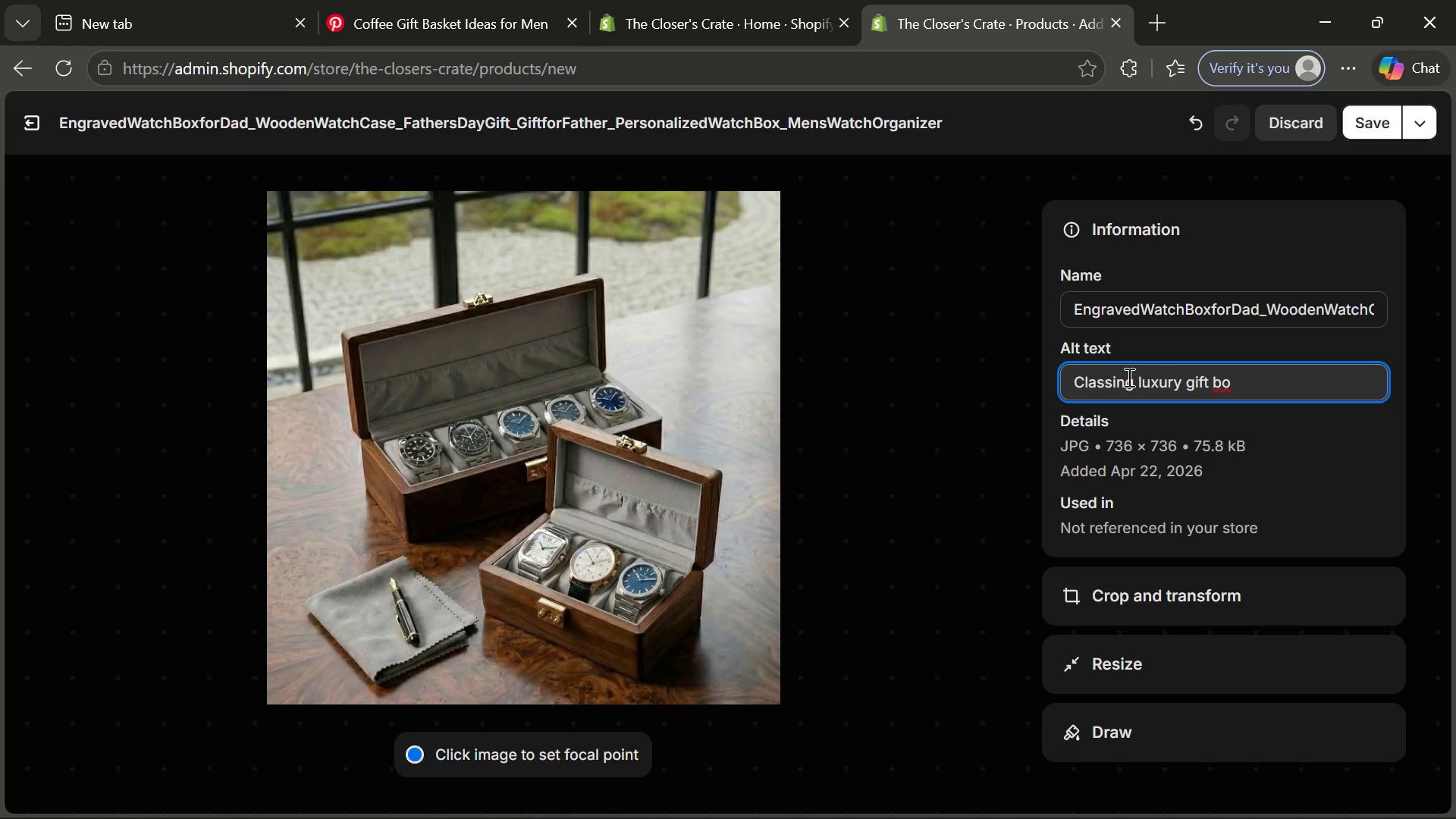 
type(x for homeowners)
 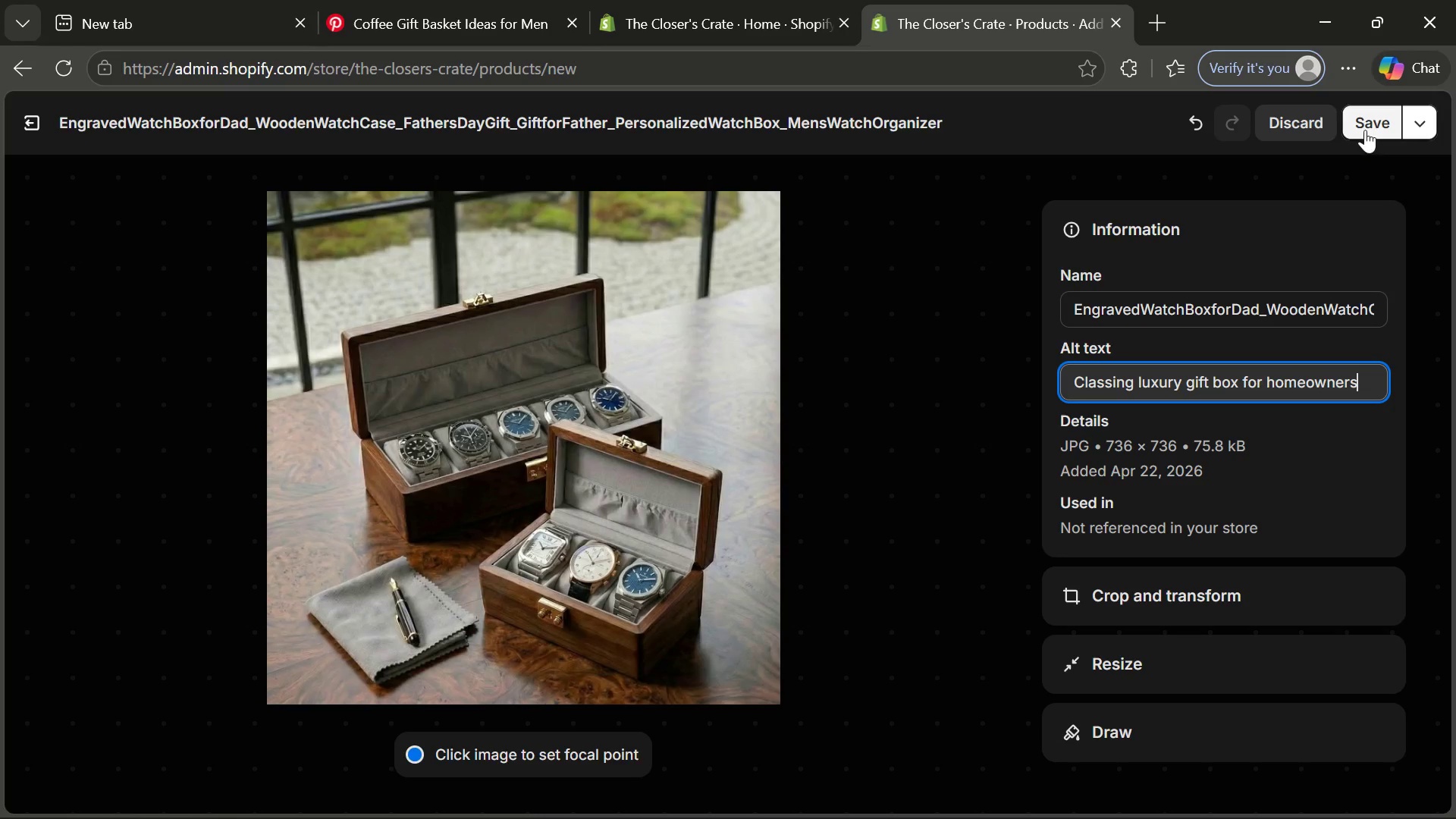 
left_click([1365, 129])
 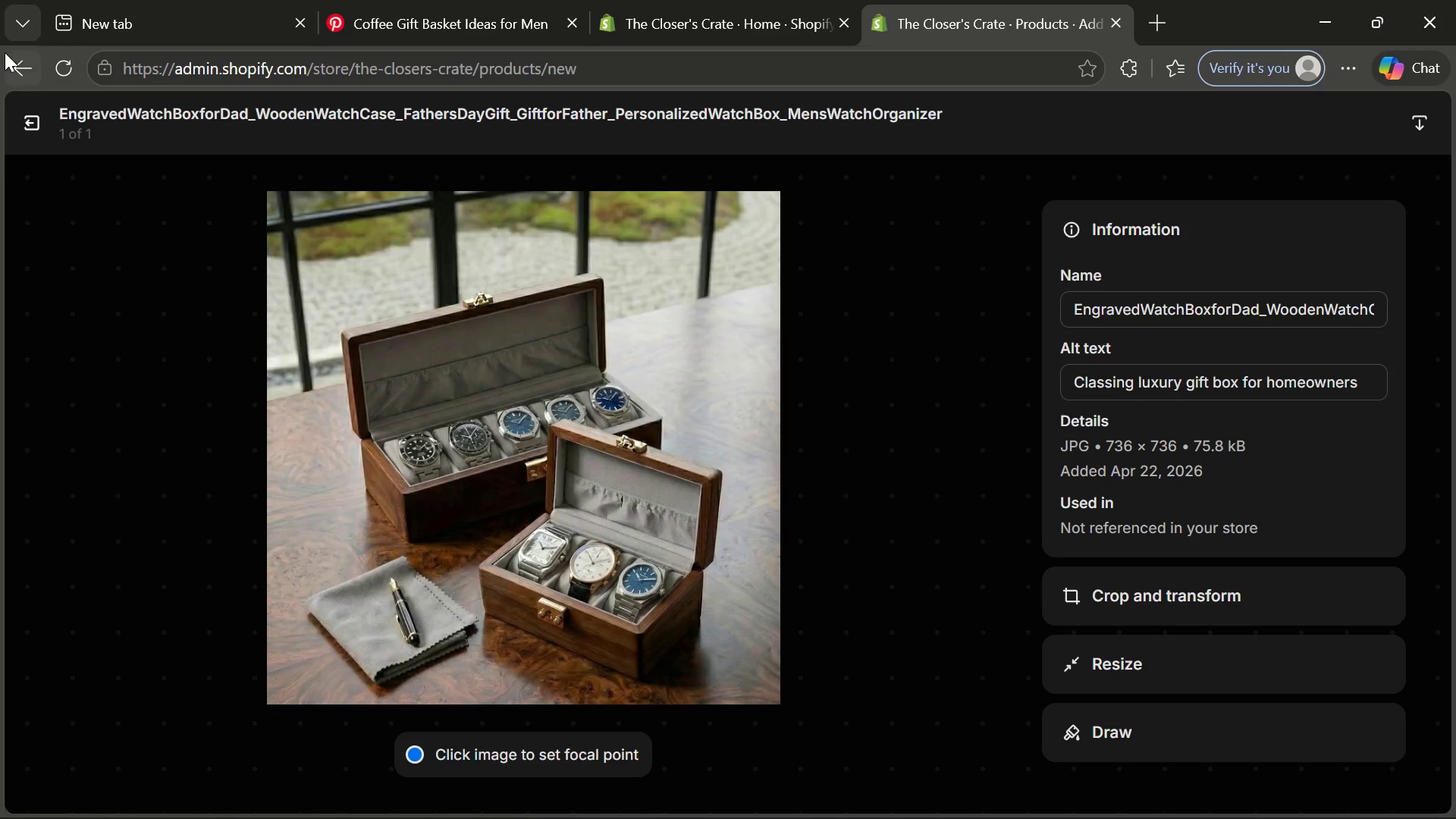 
left_click([44, 123])
 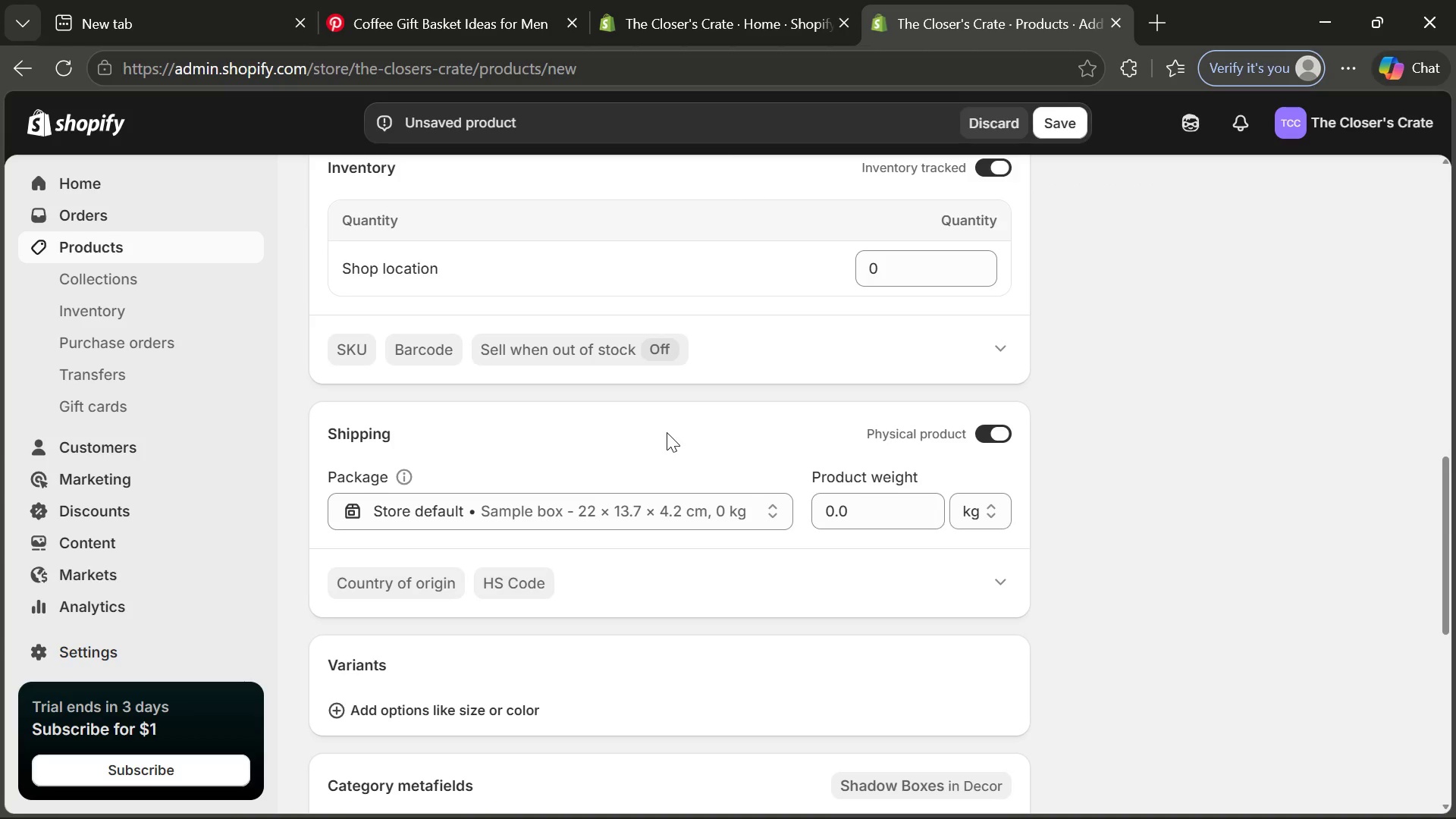 
wait(6.78)
 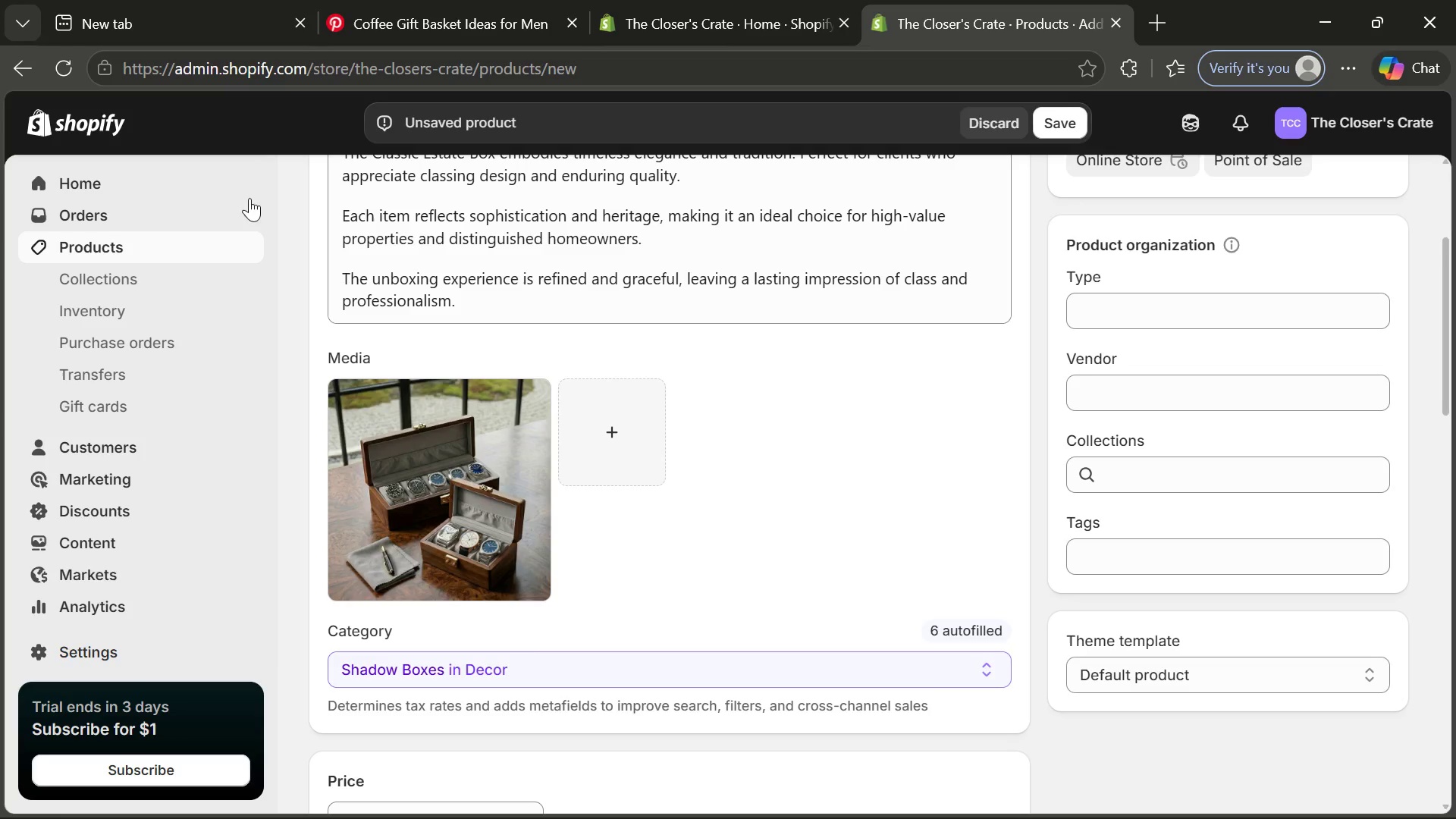 
left_click([479, 677])
 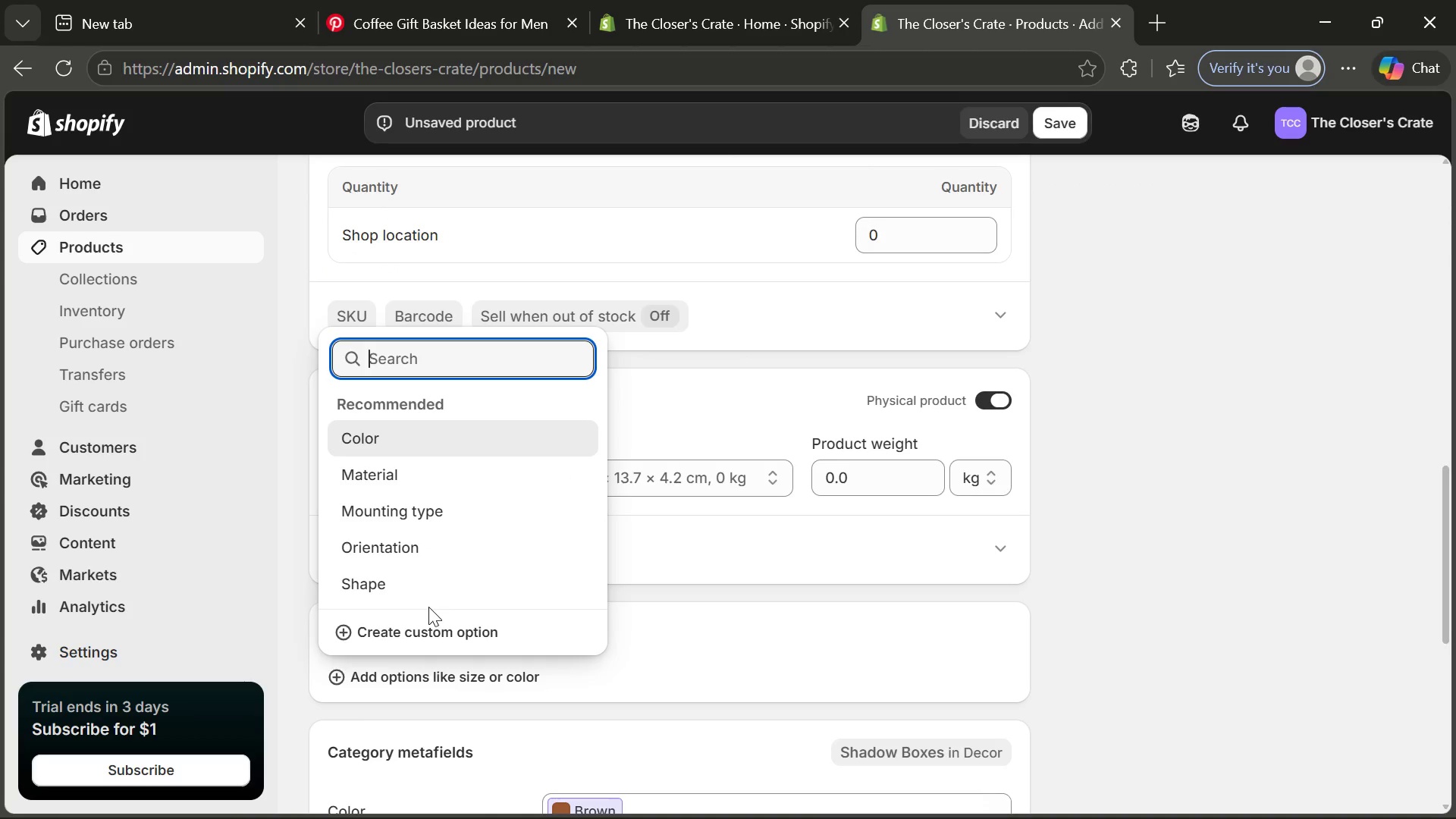 
left_click([434, 627])
 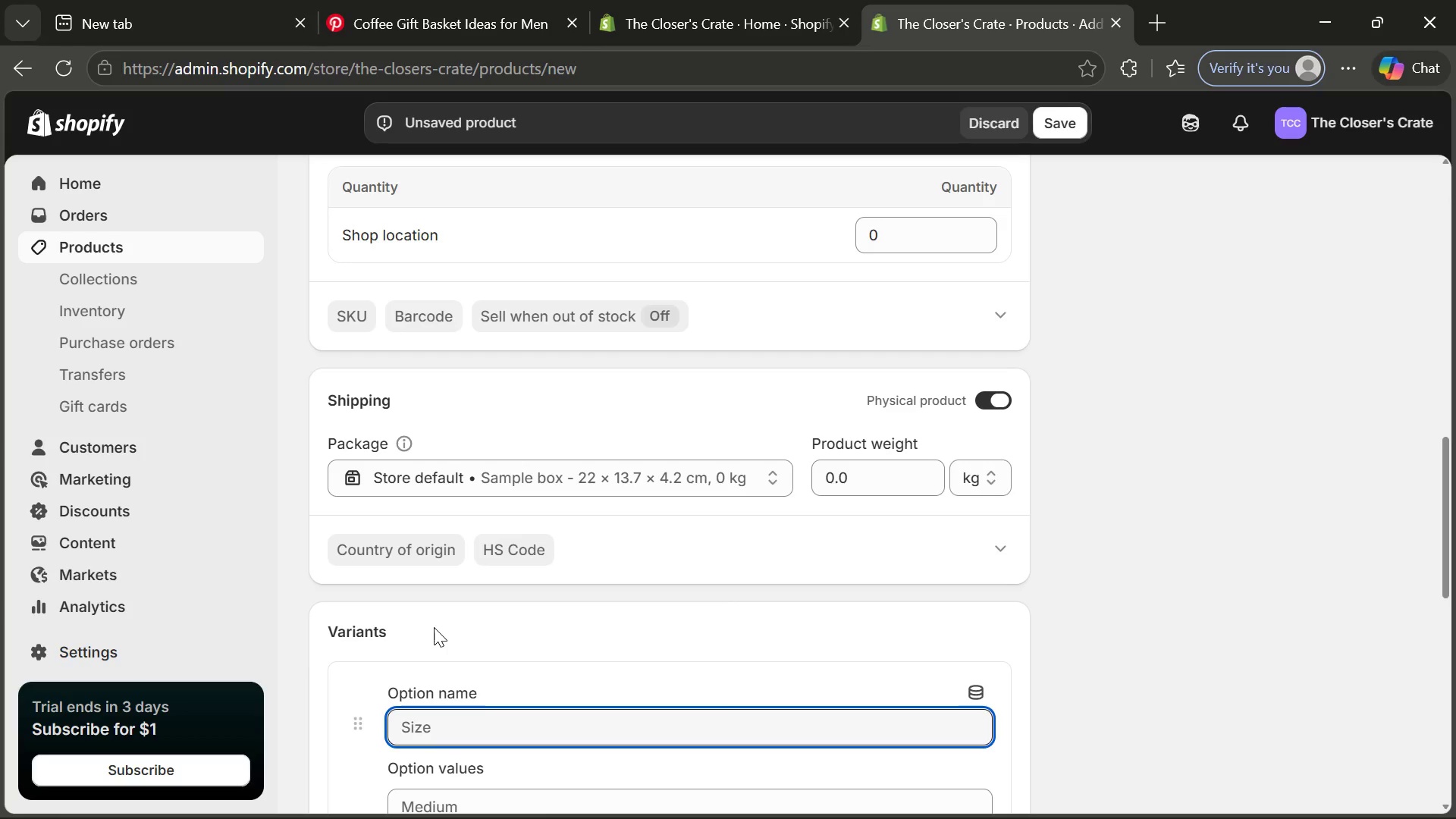 
wait(9.64)
 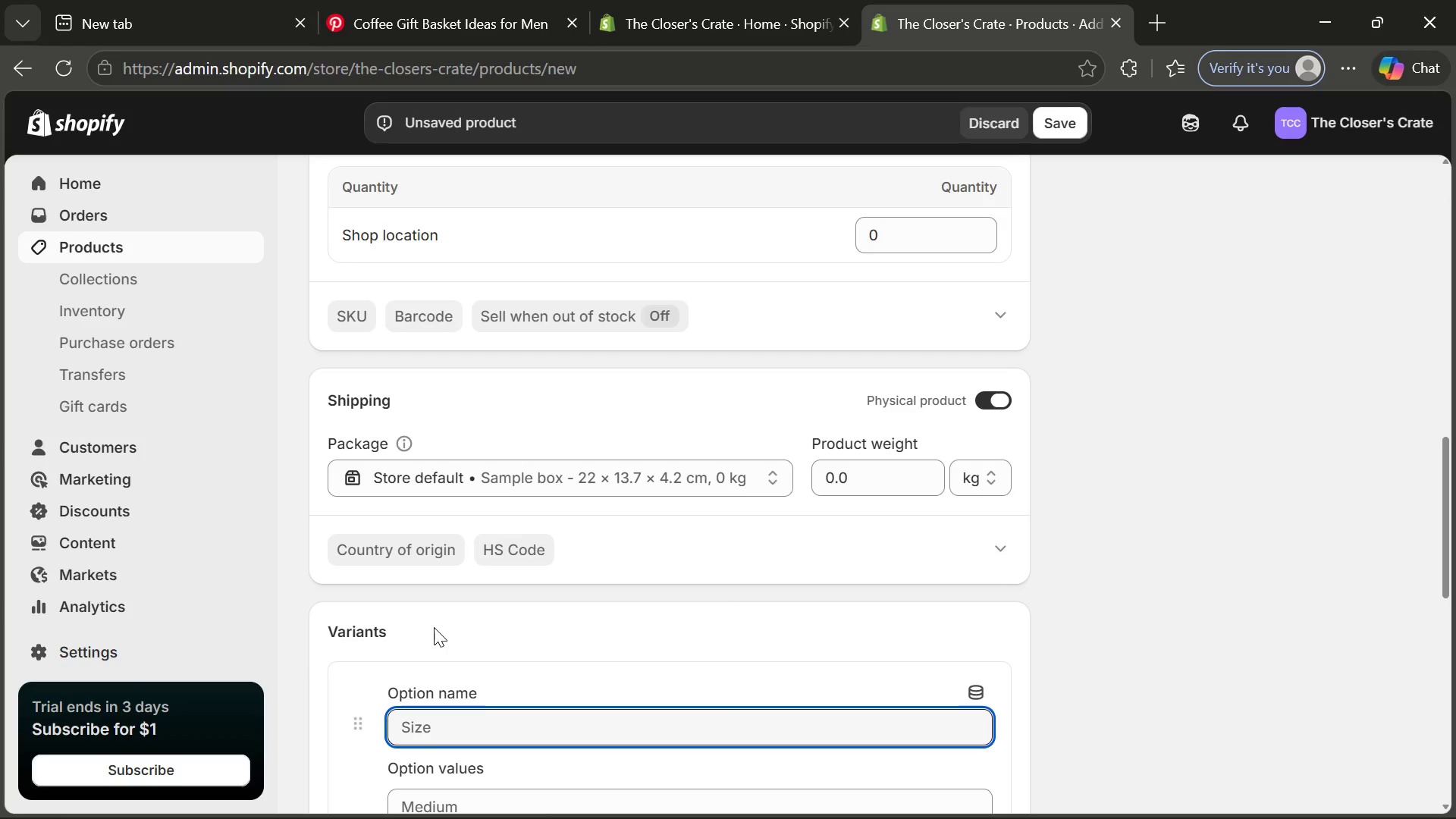 
type(Tier Level)
 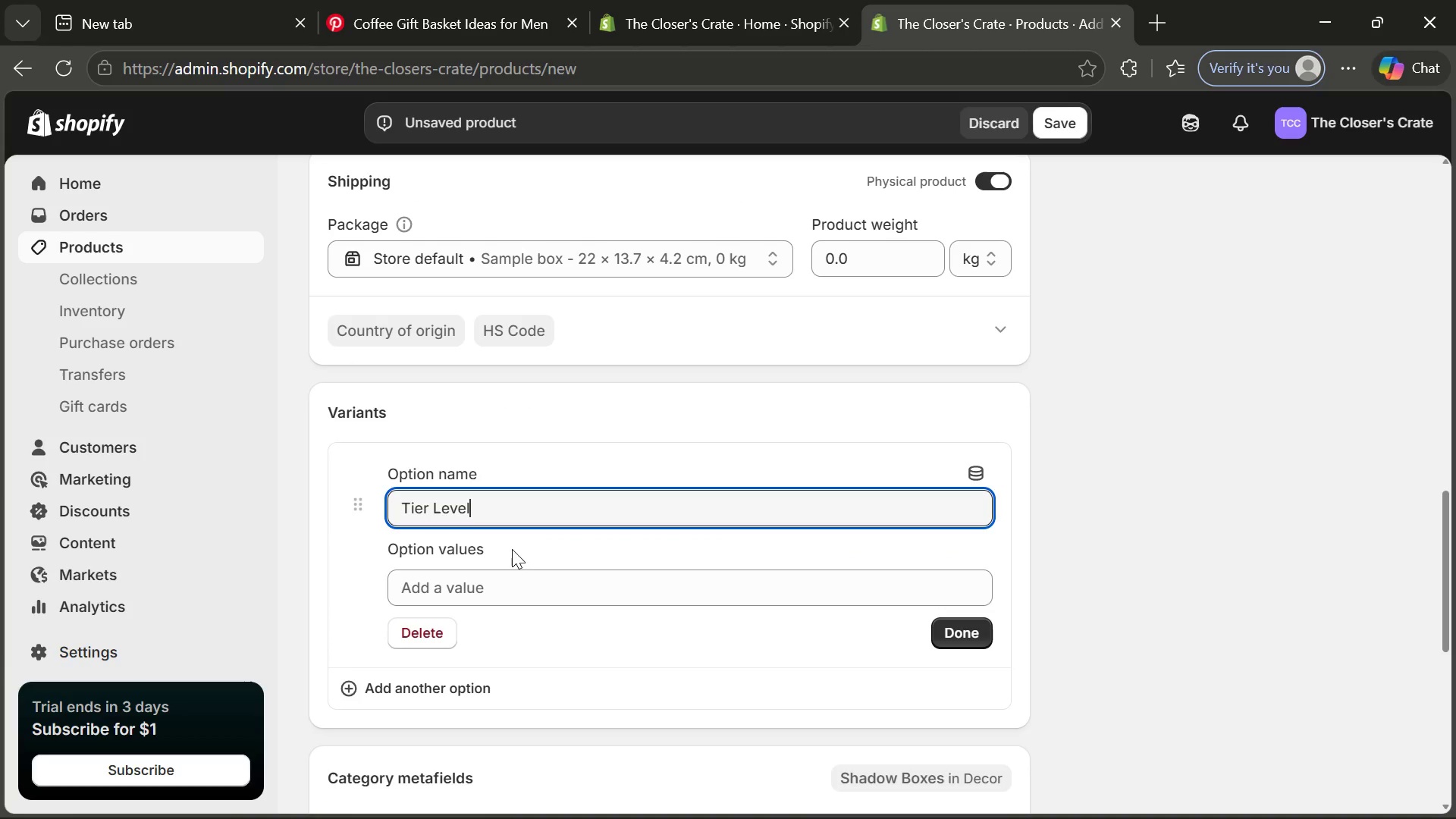 
left_click([513, 585])
 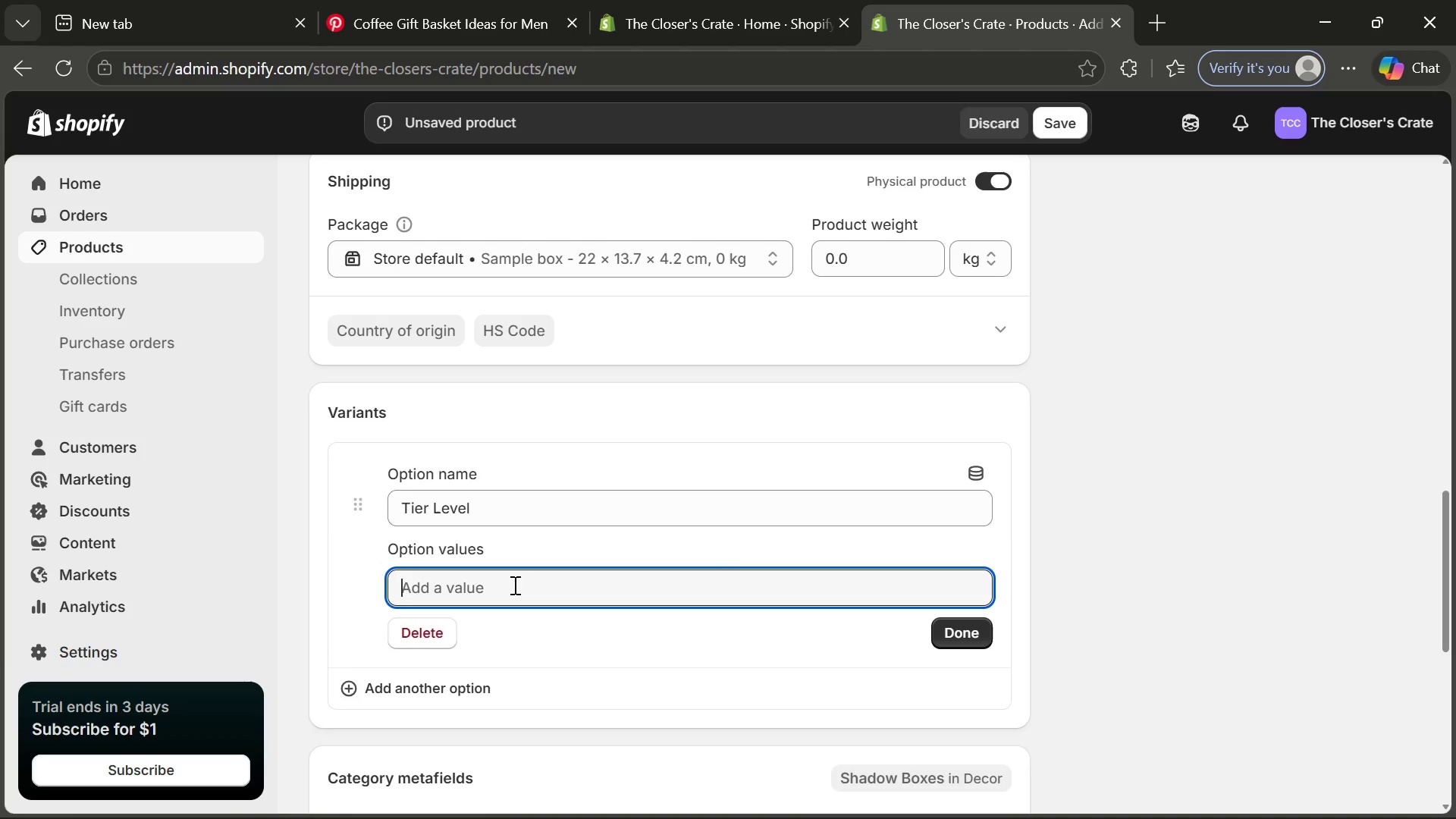 
type(Essential)
 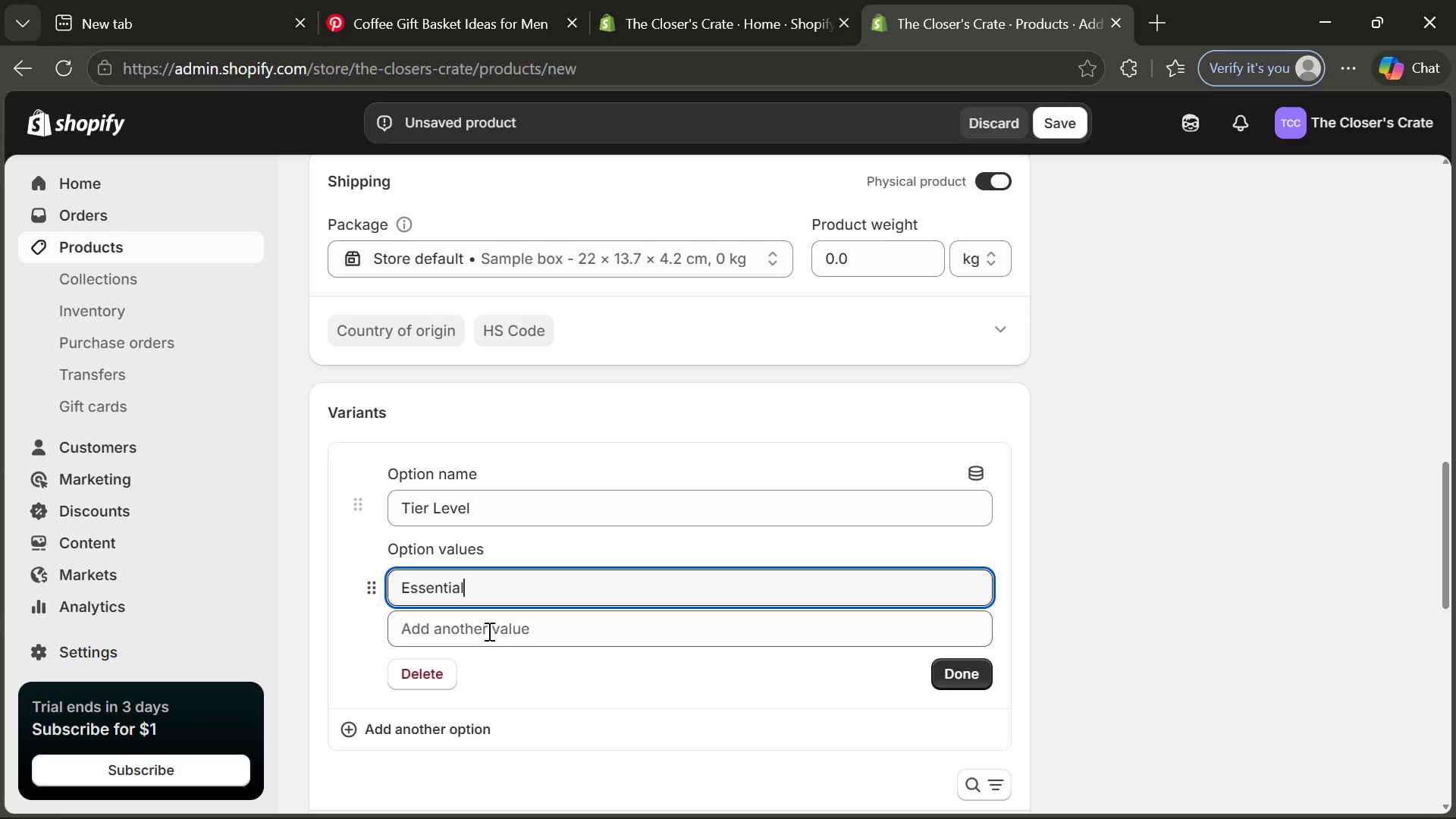 
left_click([488, 630])
 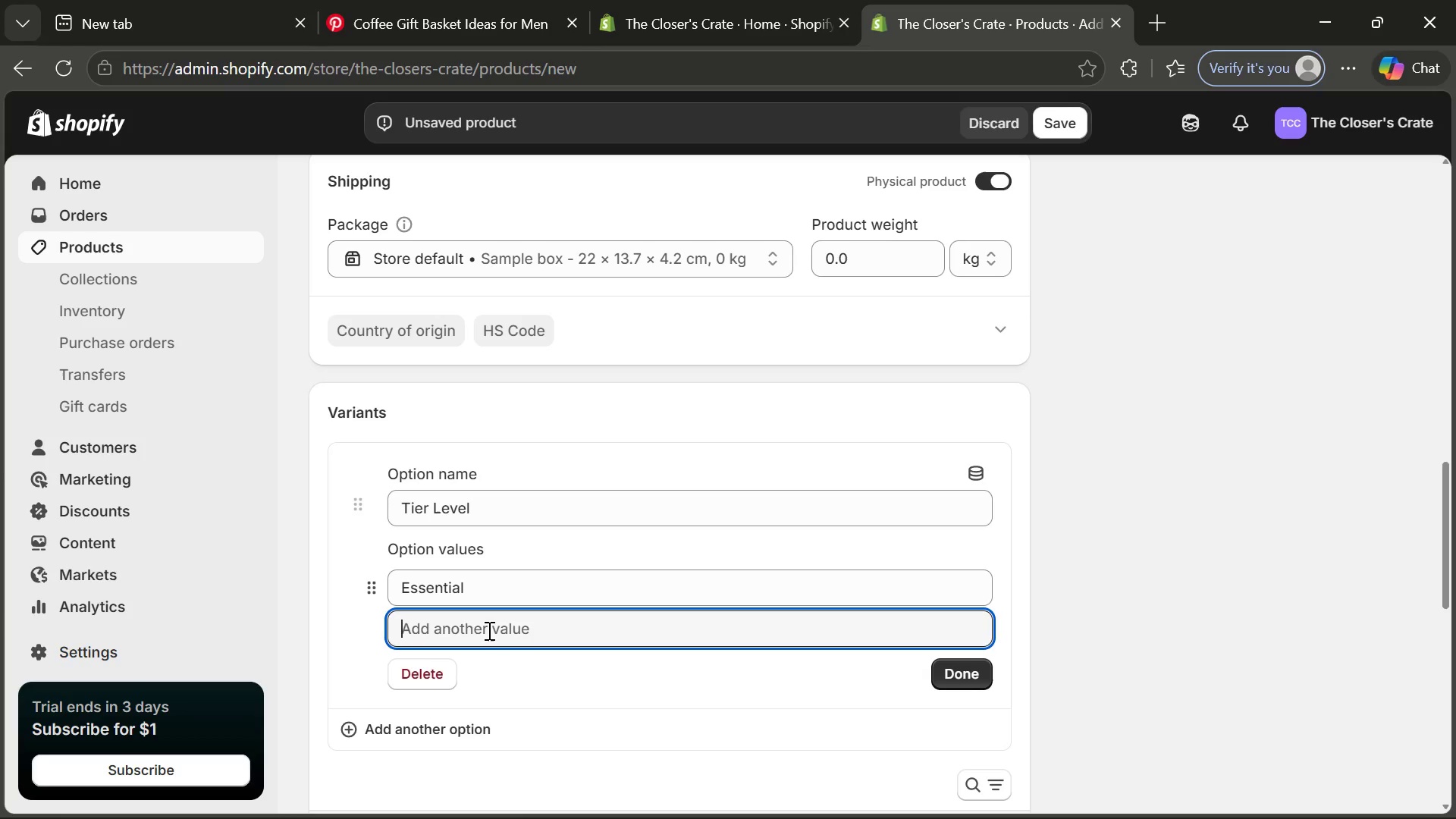 
type(Premium)
 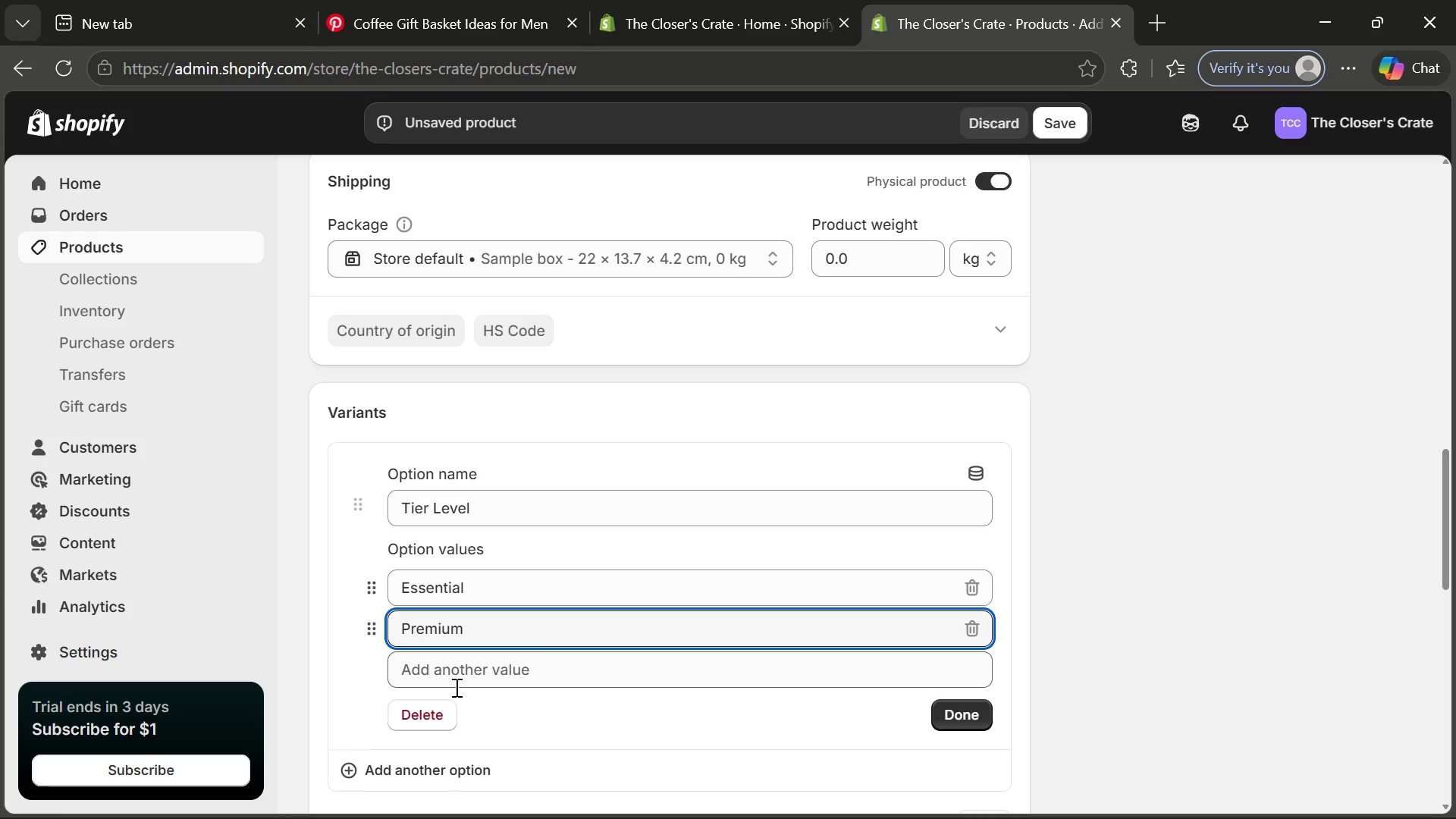 
left_click([473, 678])
 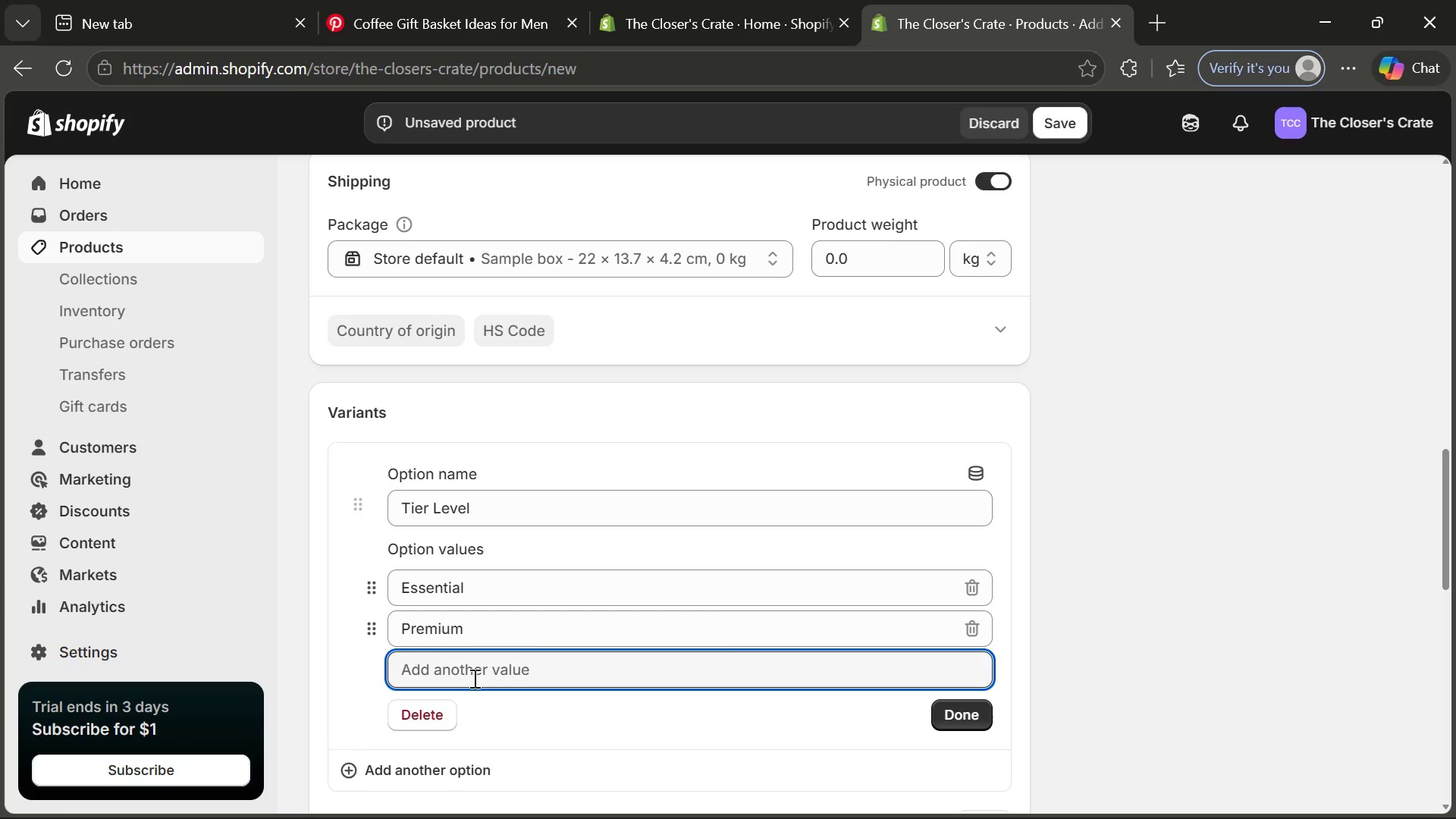 
type(Reserved)
 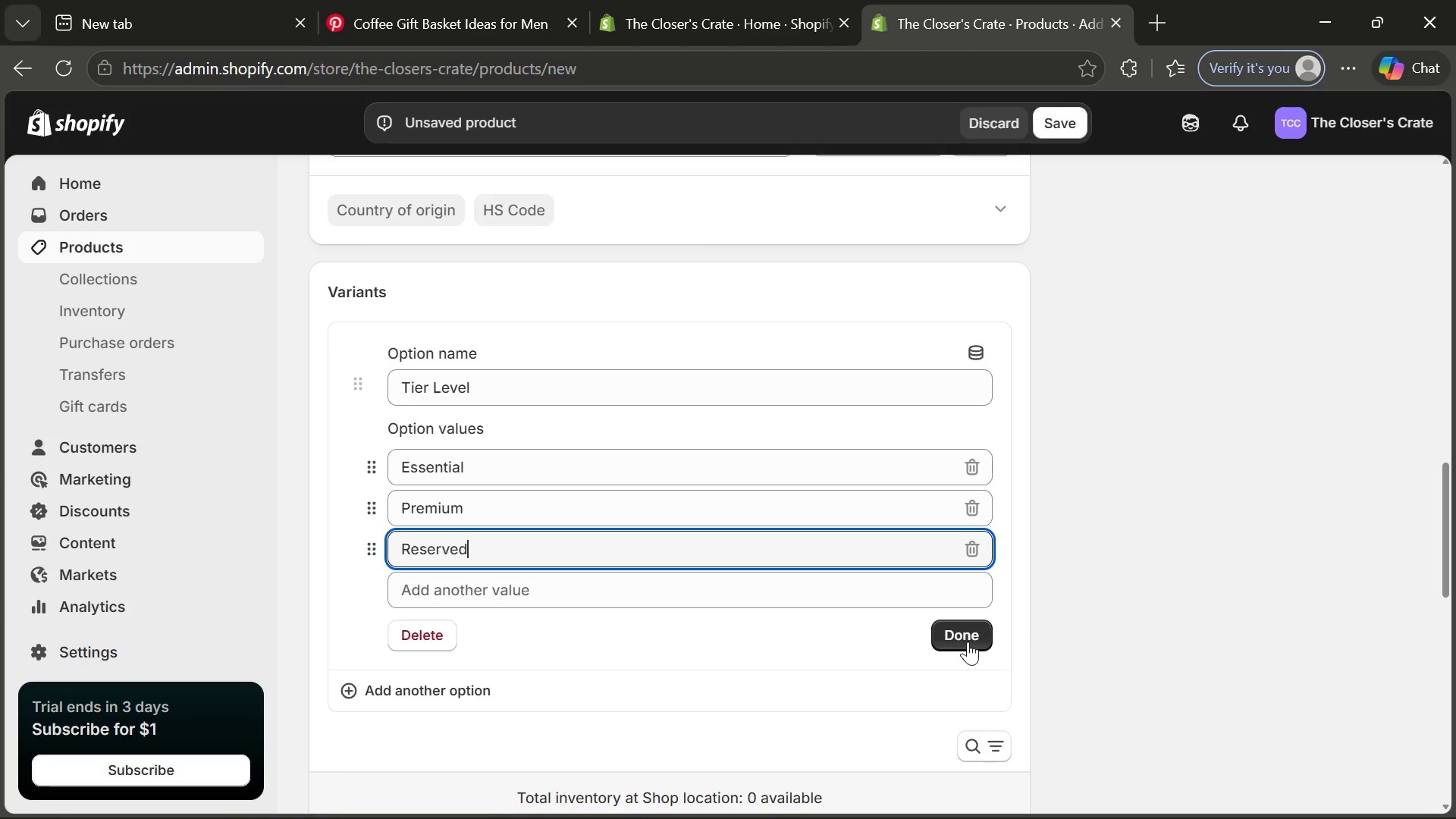 
left_click([962, 642])
 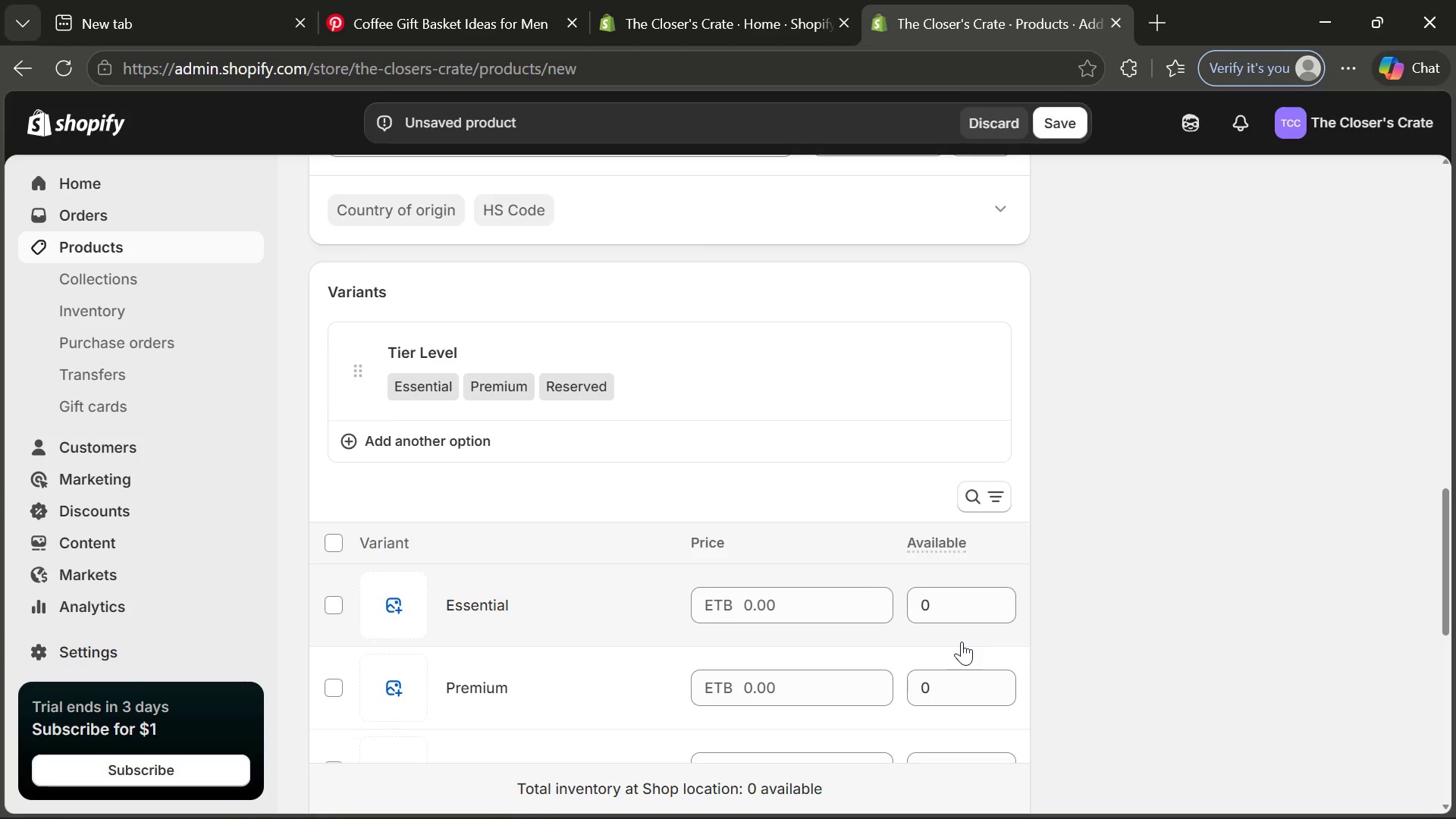 
left_click([851, 612])
 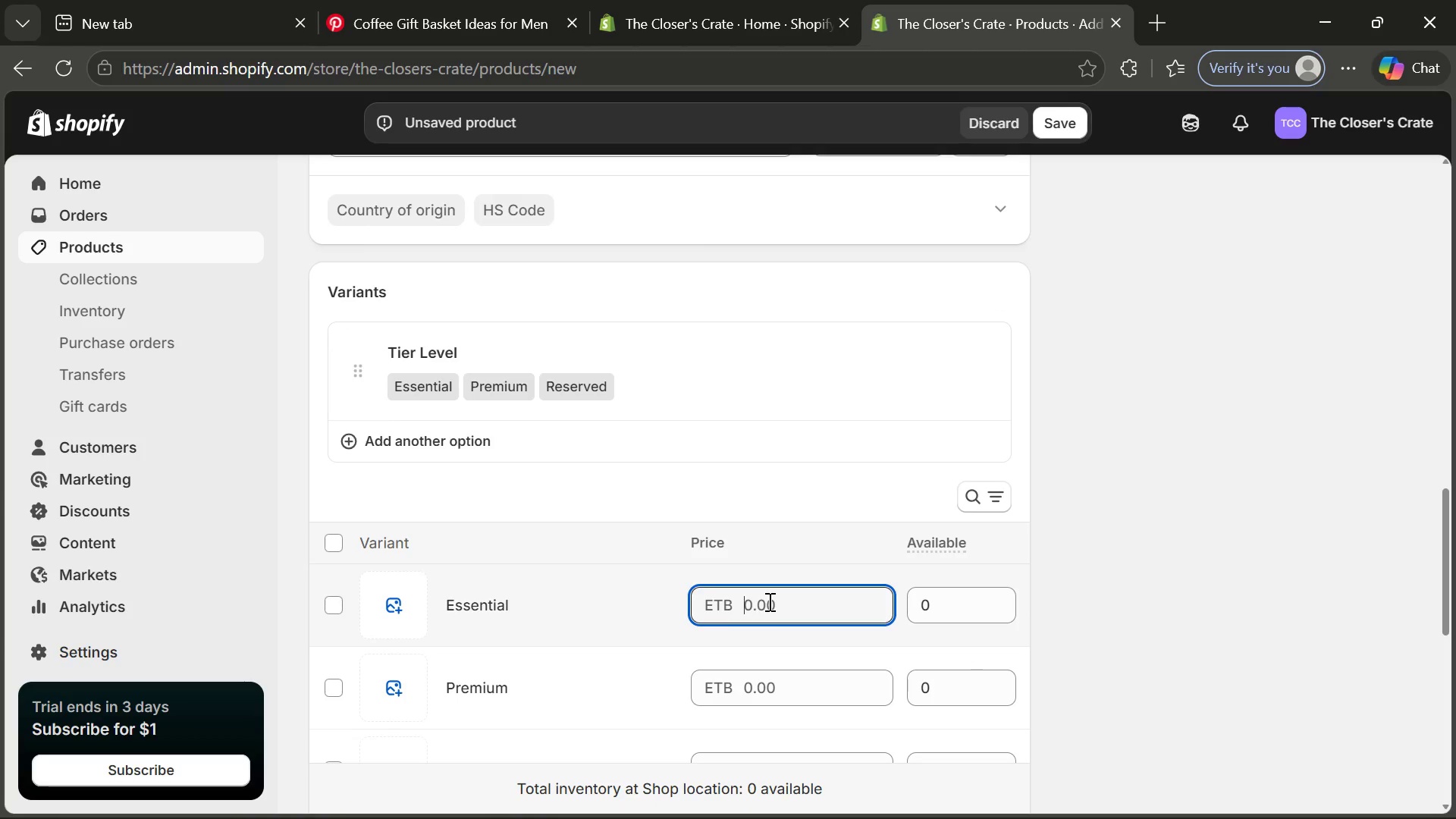 
type(1400)
 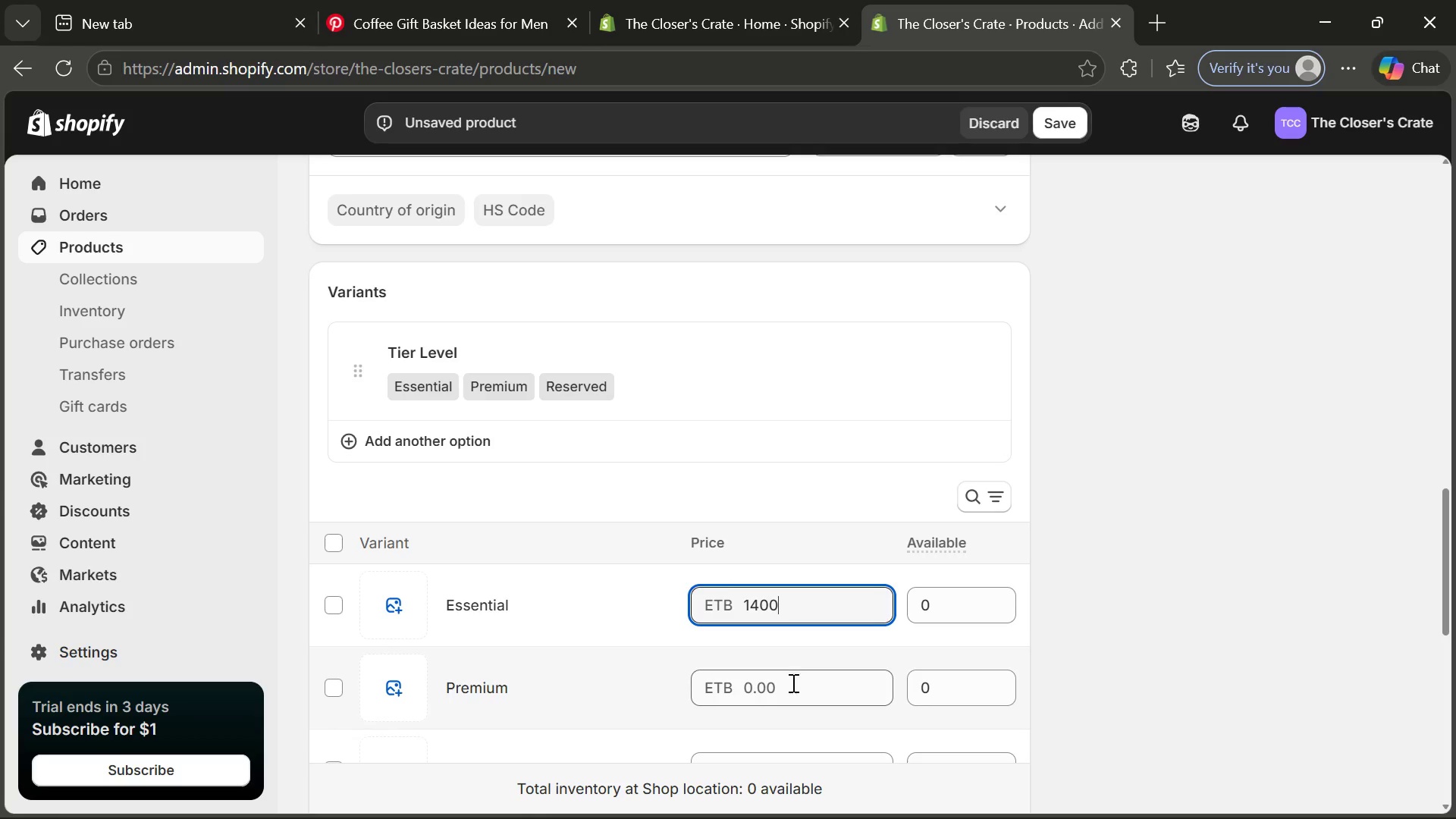 
left_click([792, 683])
 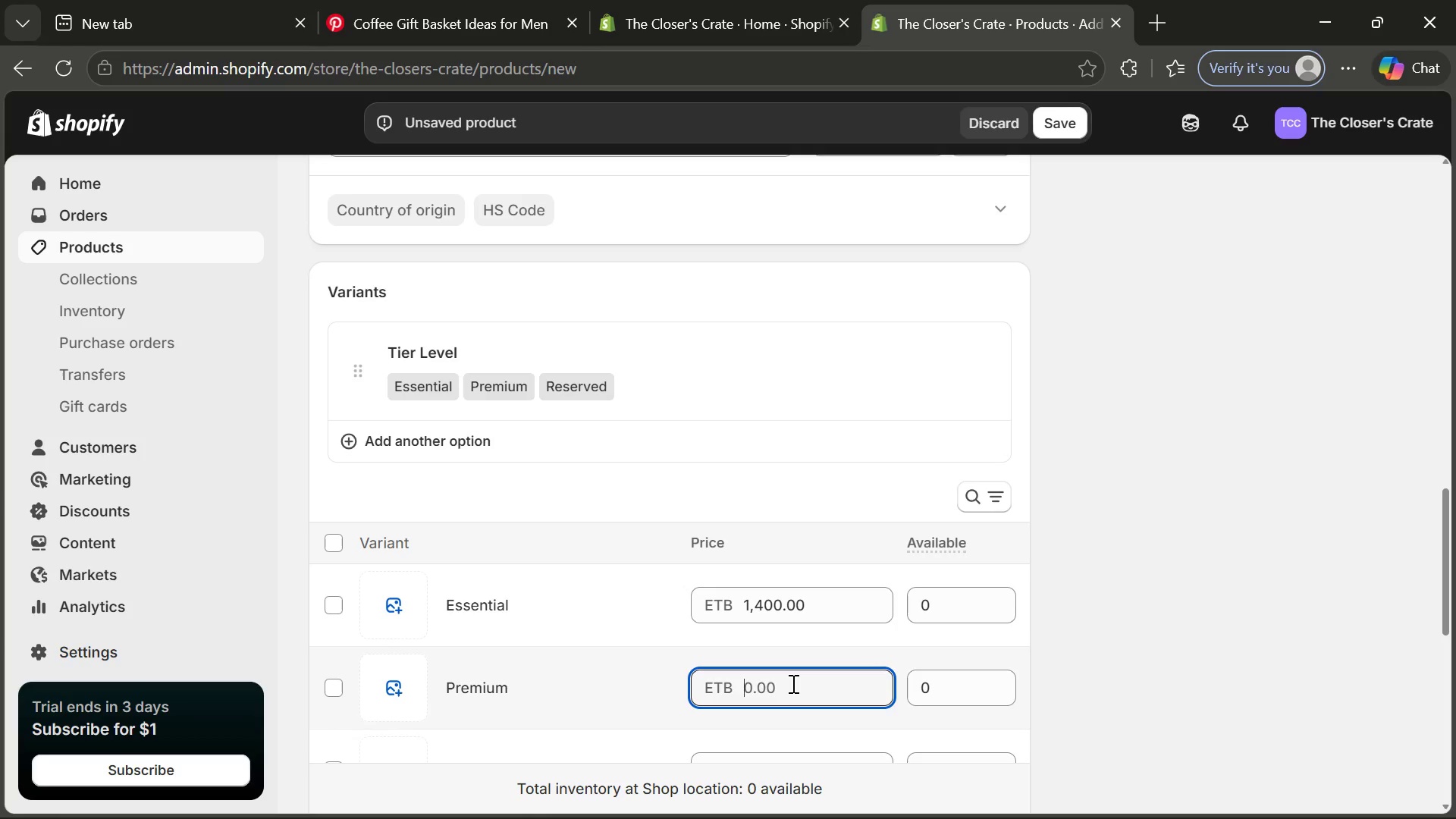 
type(1100)
 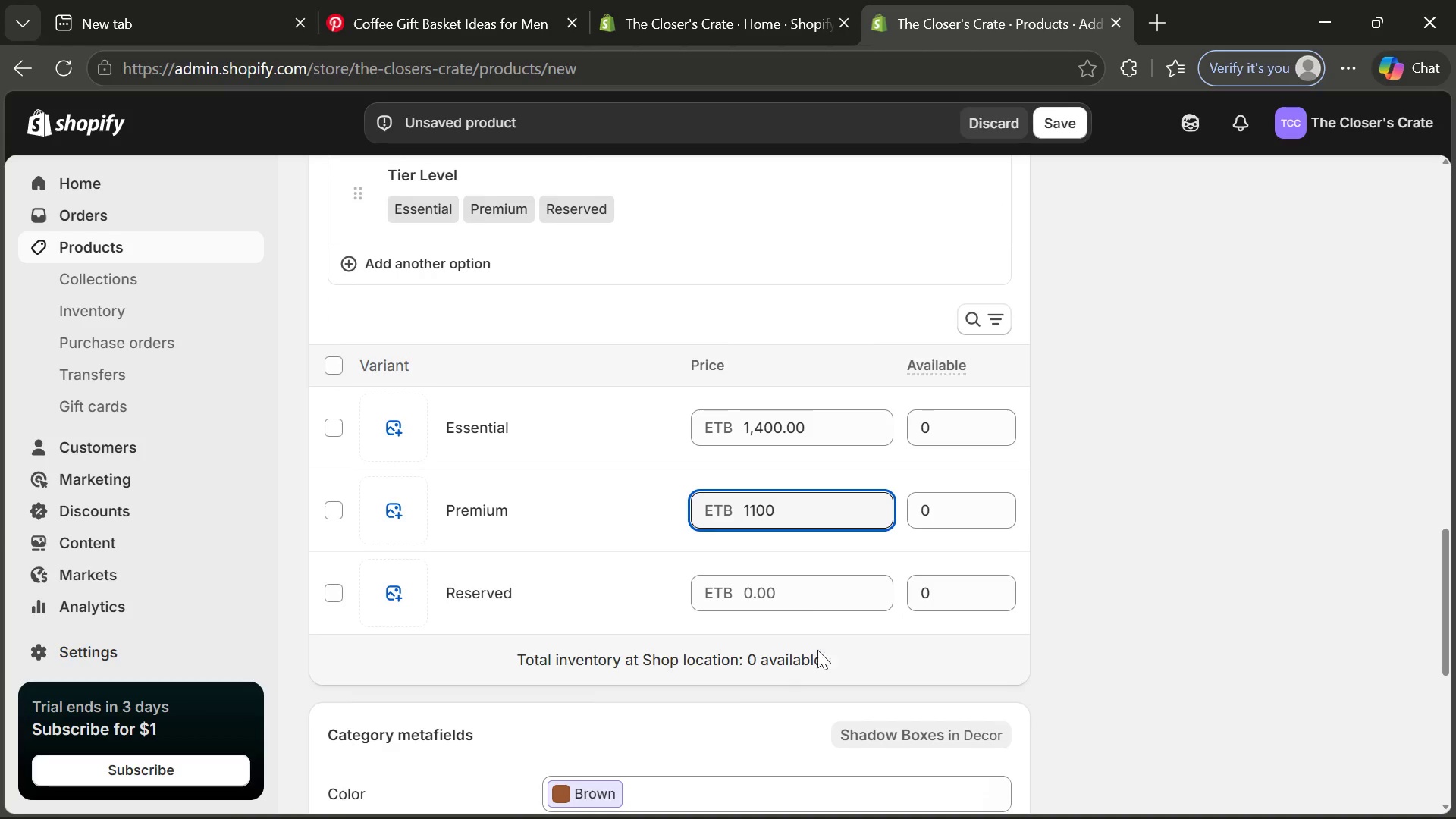 
left_click([811, 593])
 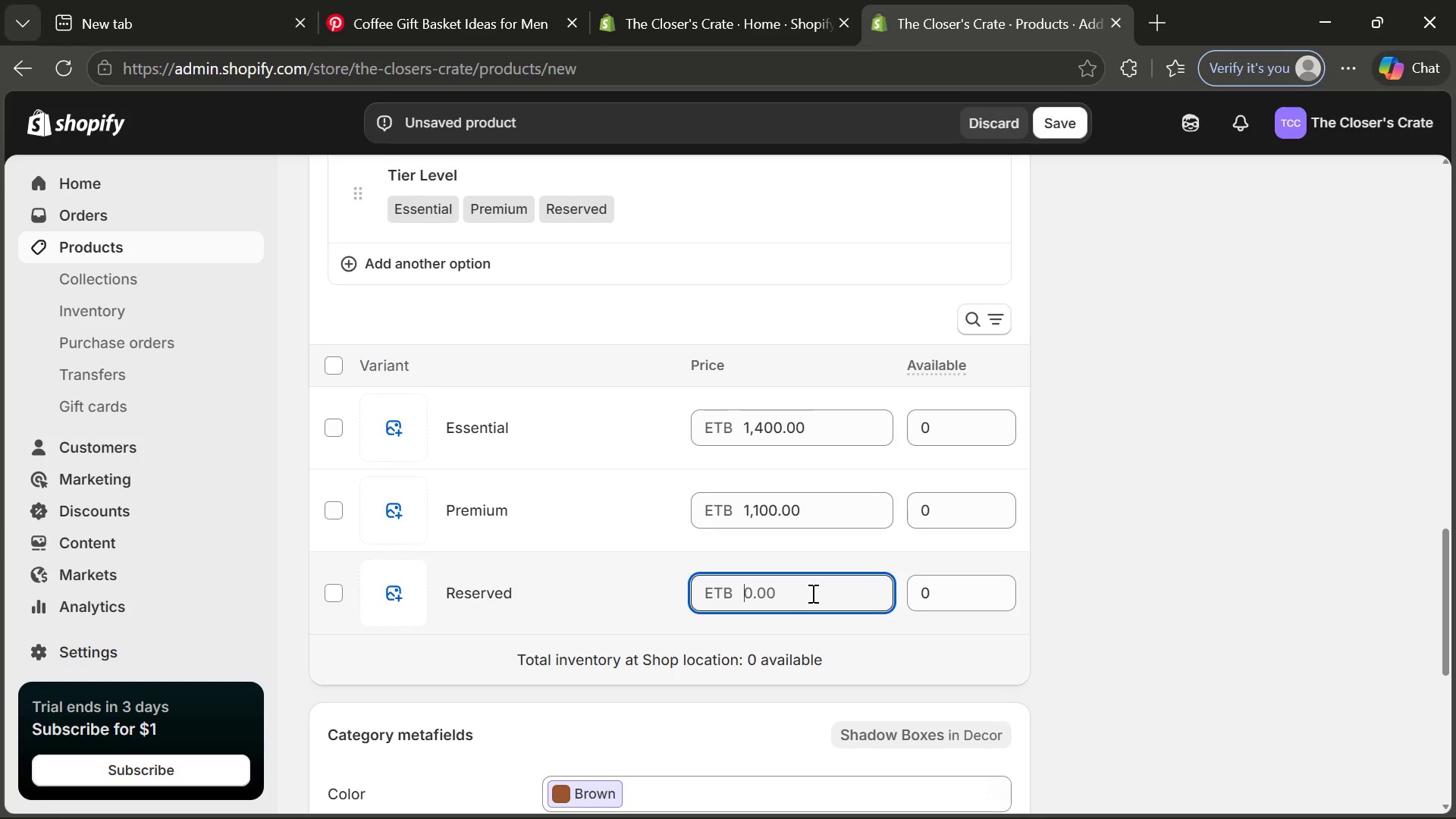 
type(1700)
 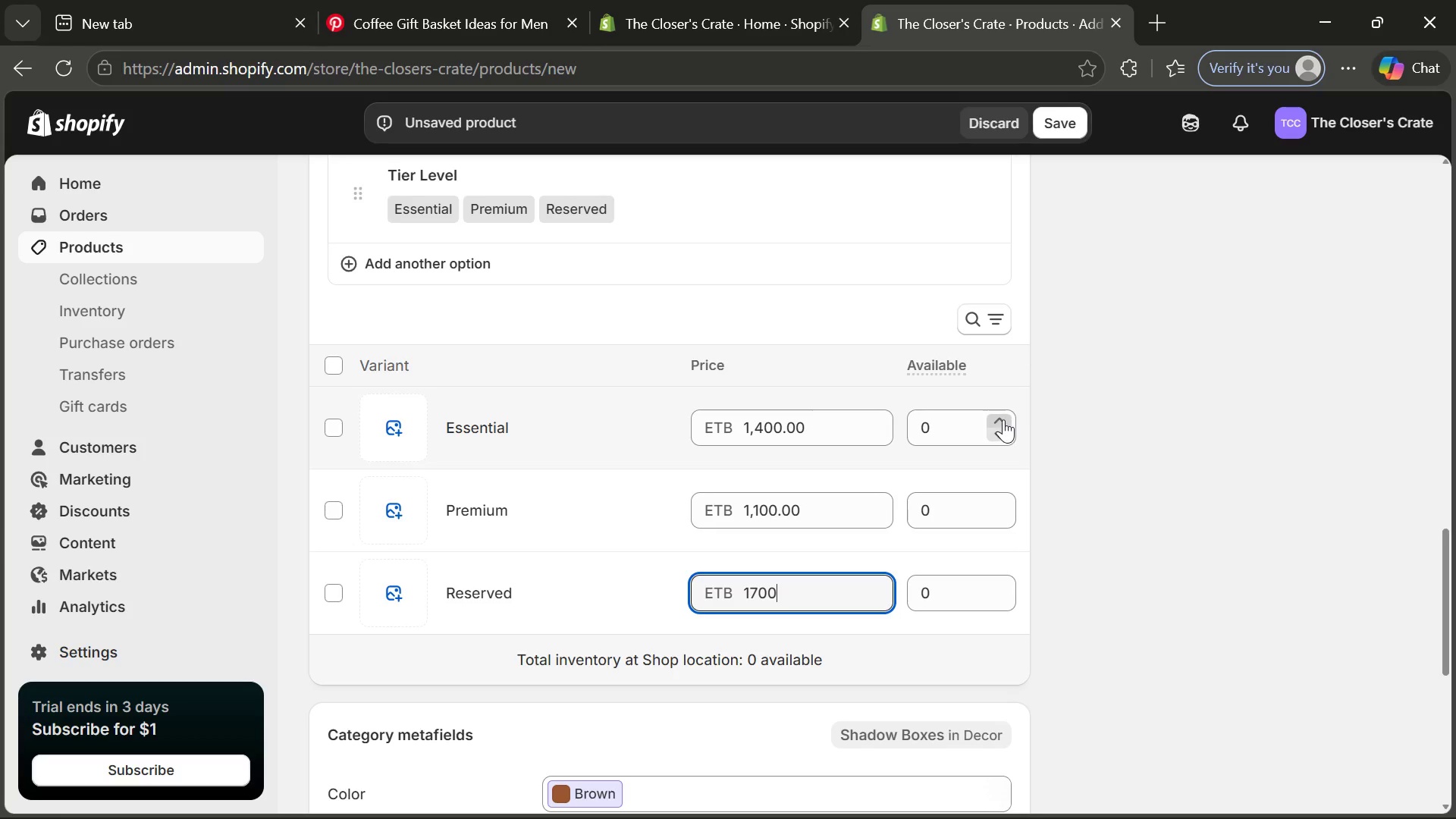 
double_click([1003, 419])
 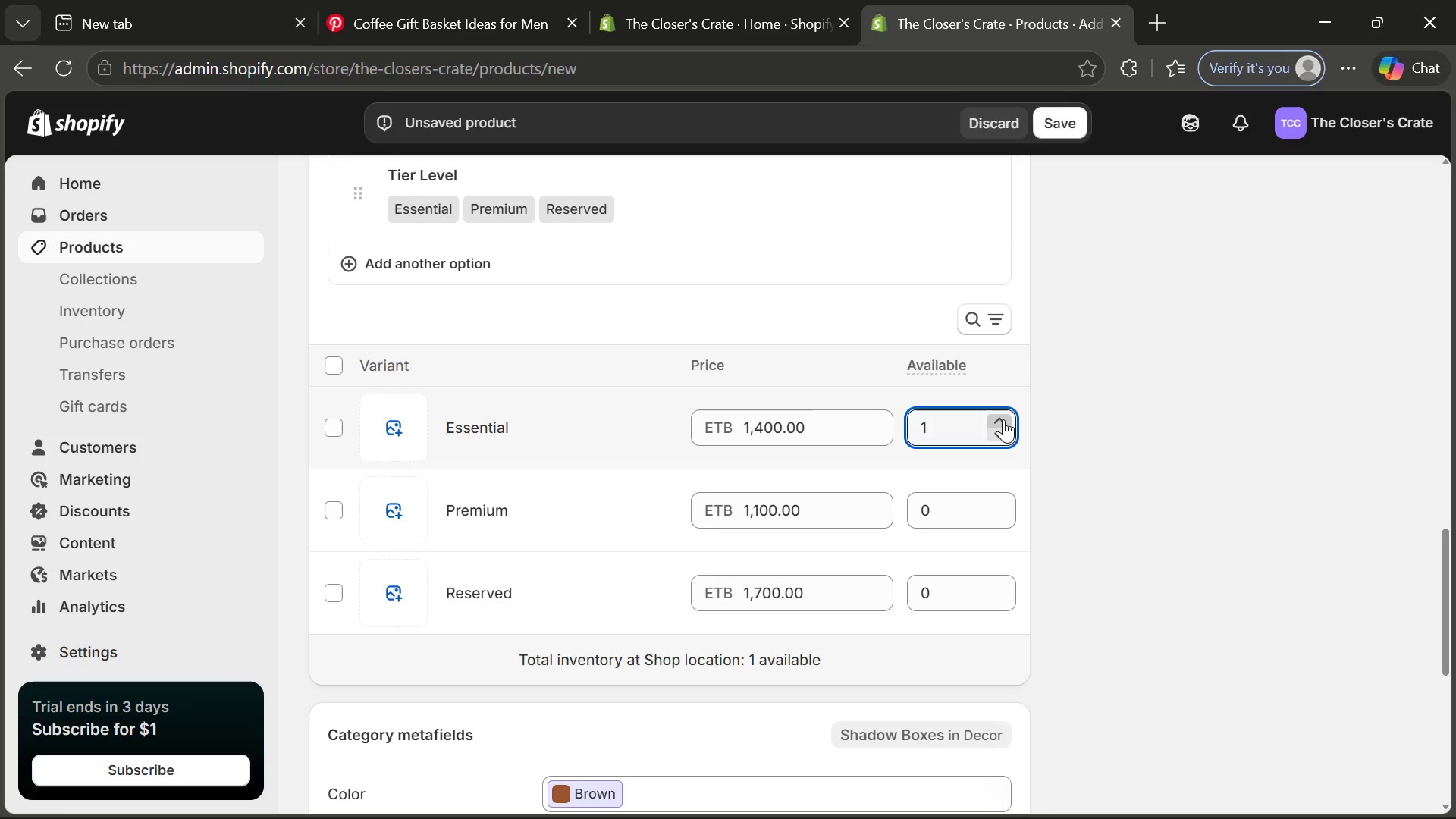 
triple_click([1003, 419])
 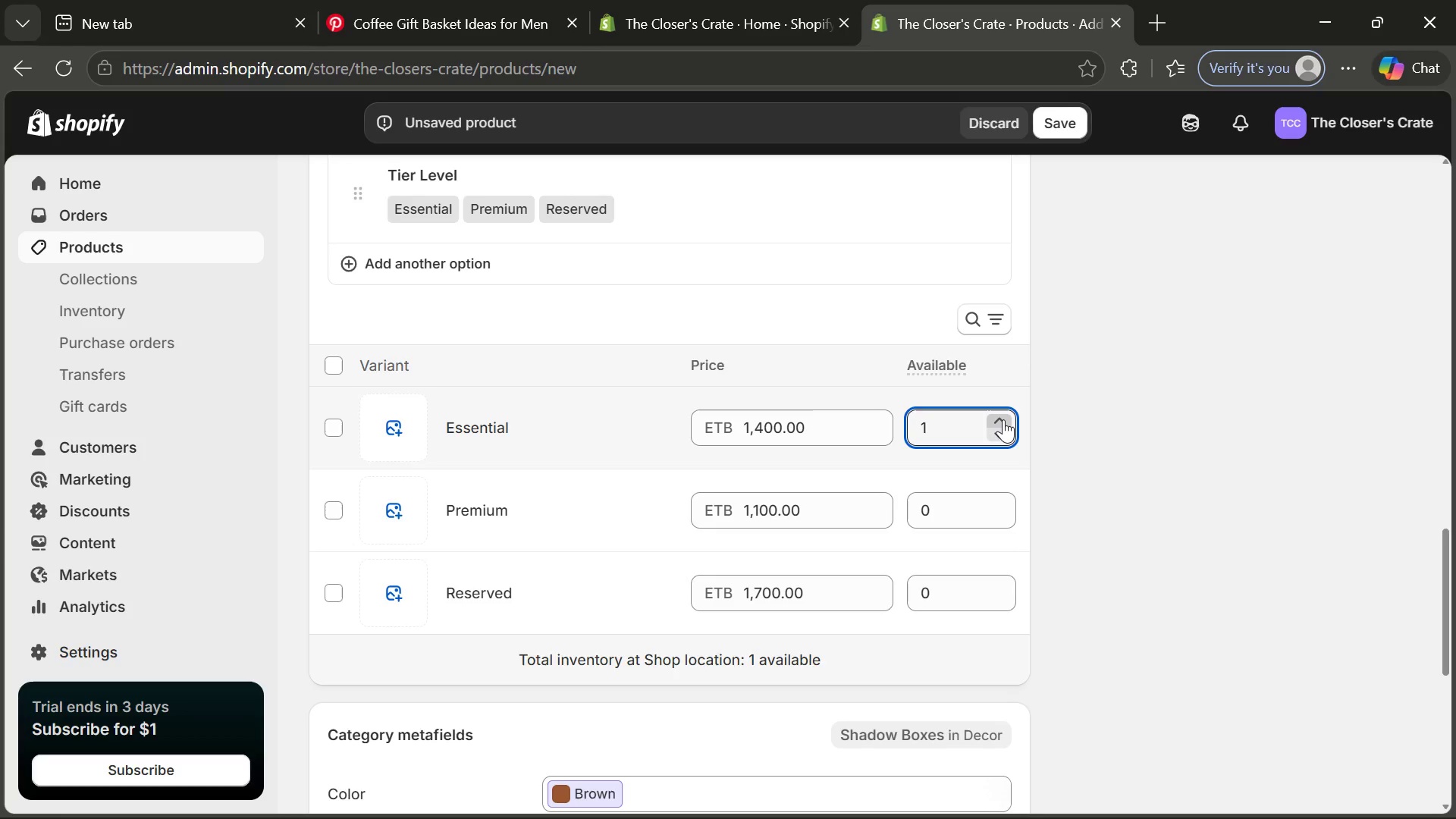 
triple_click([1003, 419])
 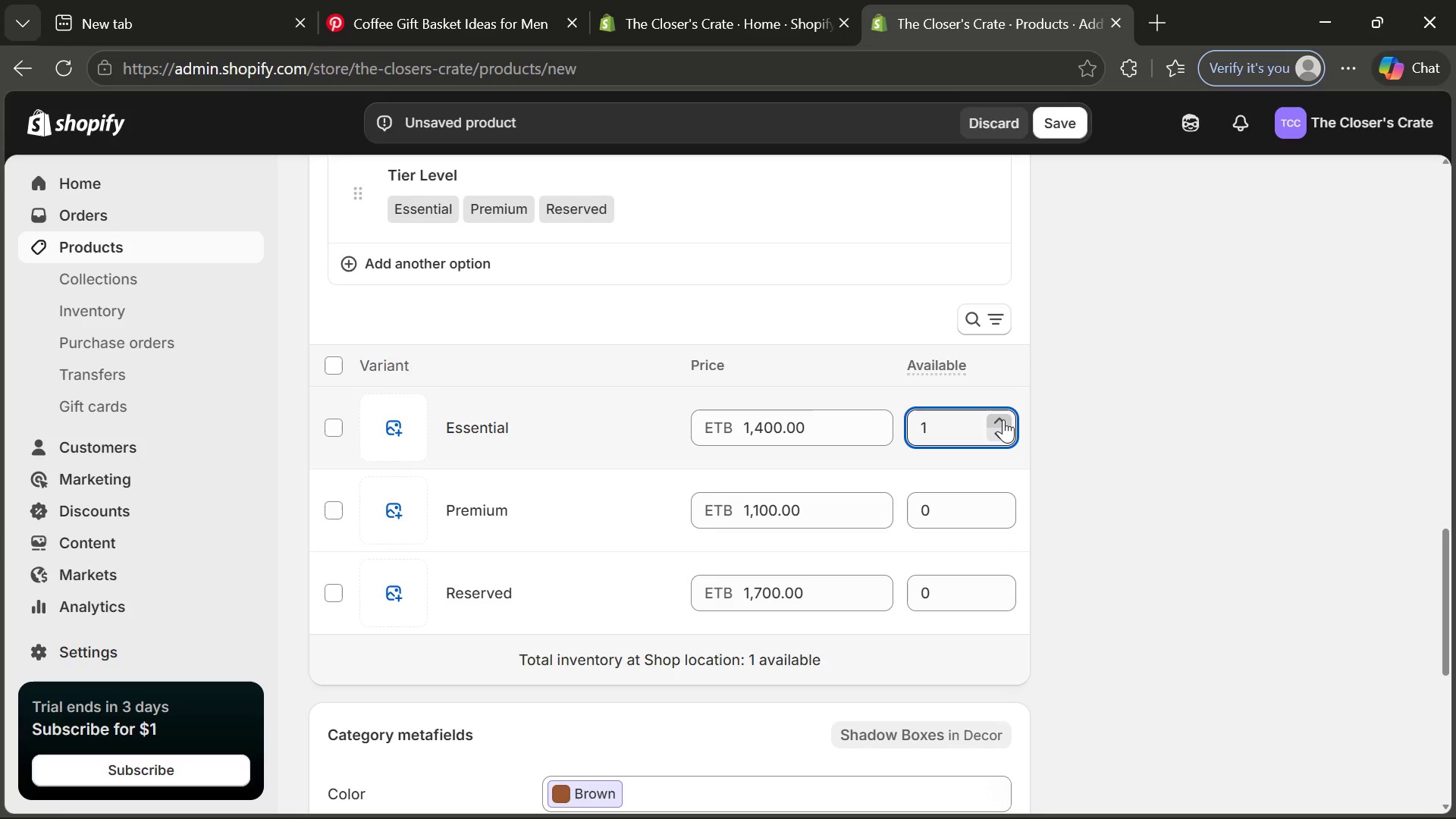 
triple_click([1003, 419])
 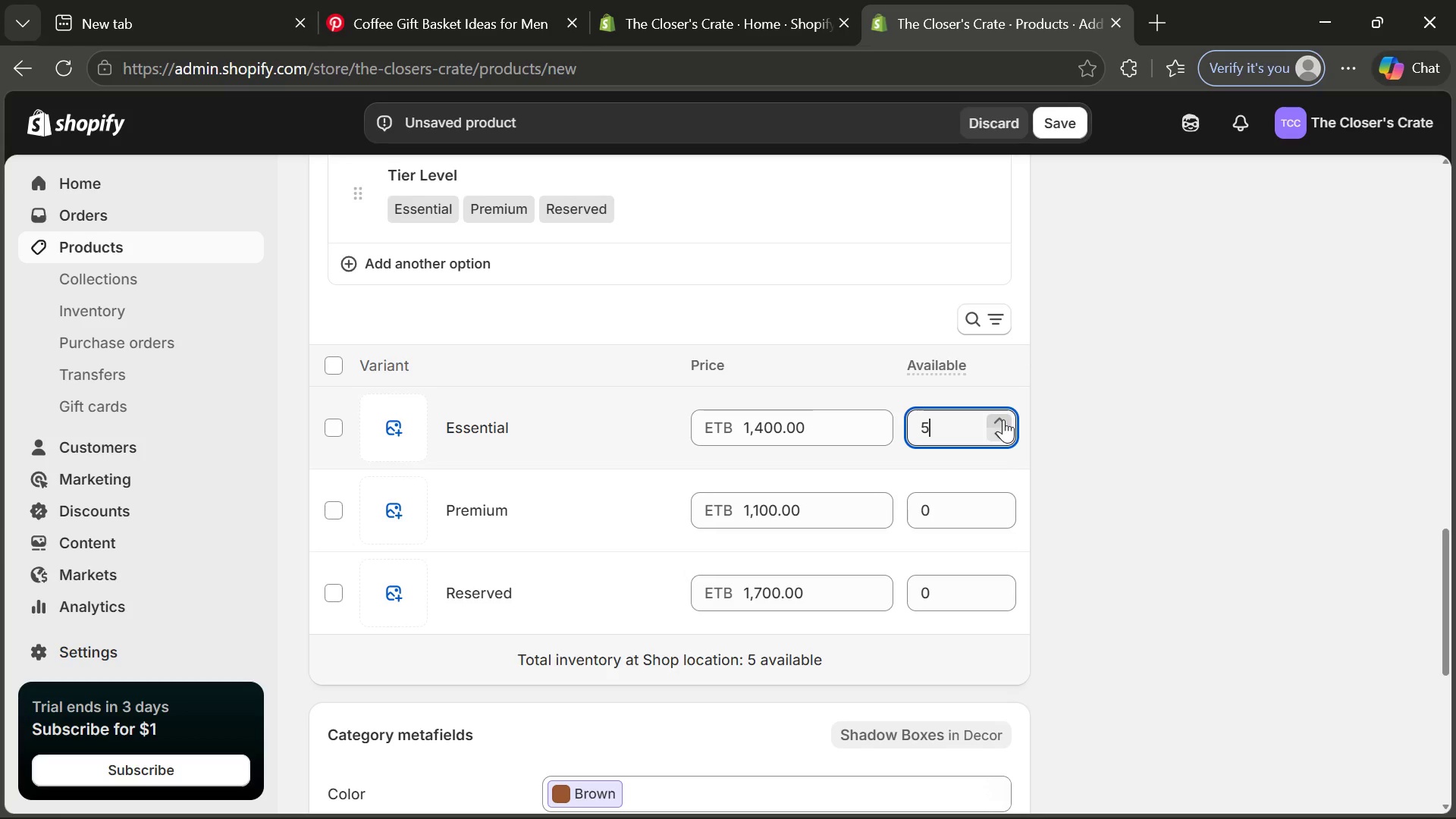 
double_click([999, 505])
 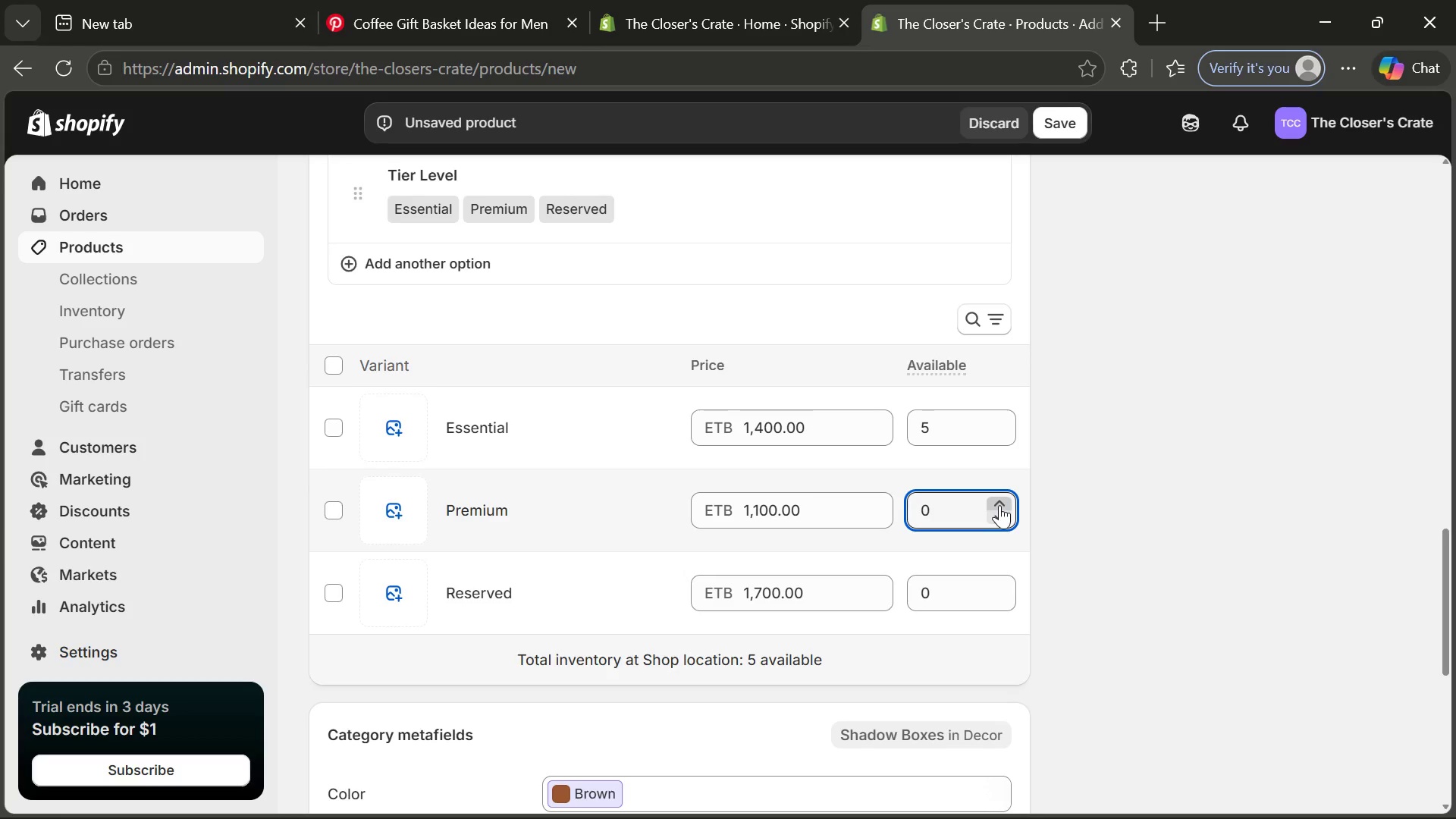 
triple_click([999, 505])
 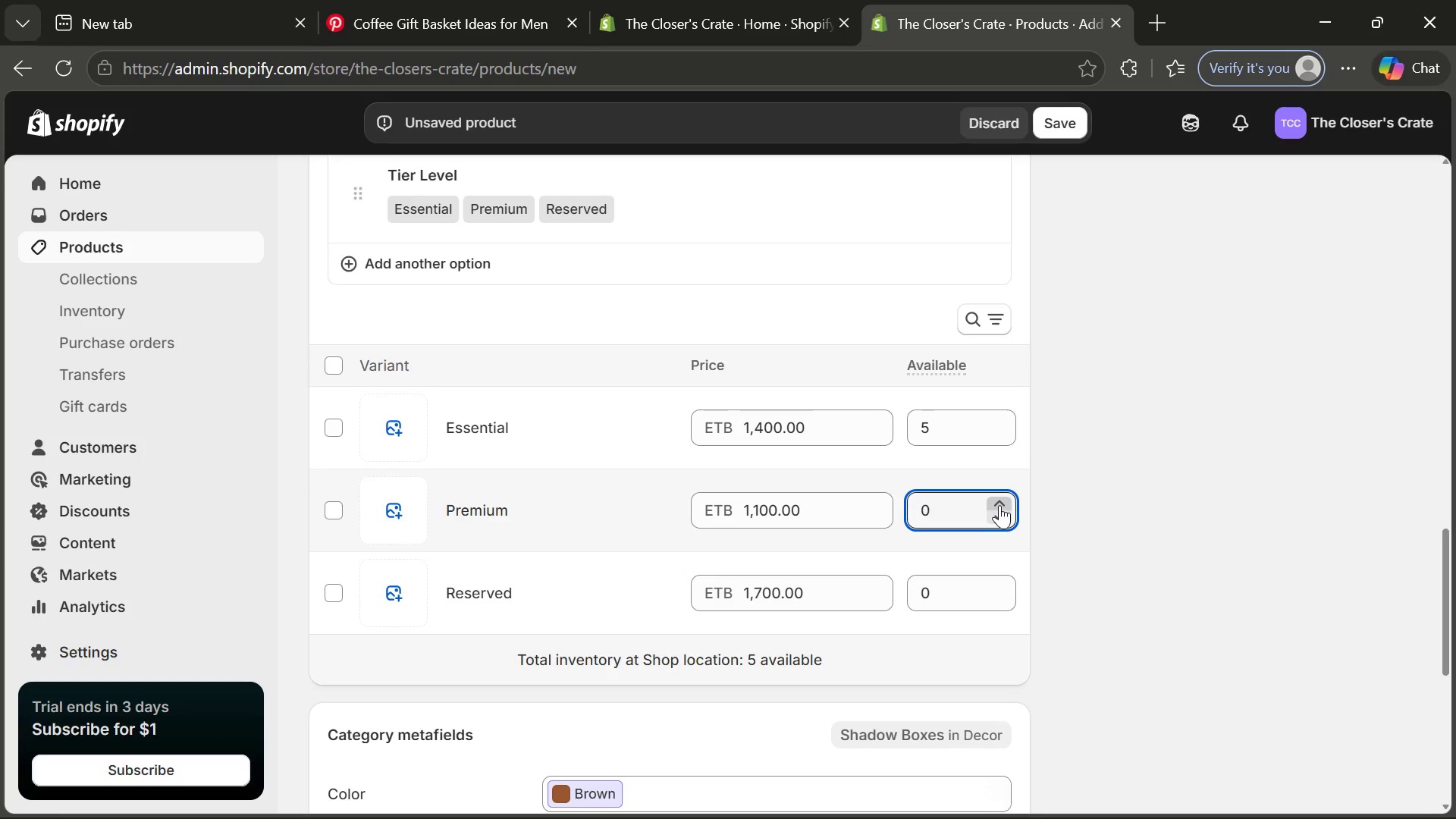 
triple_click([999, 505])
 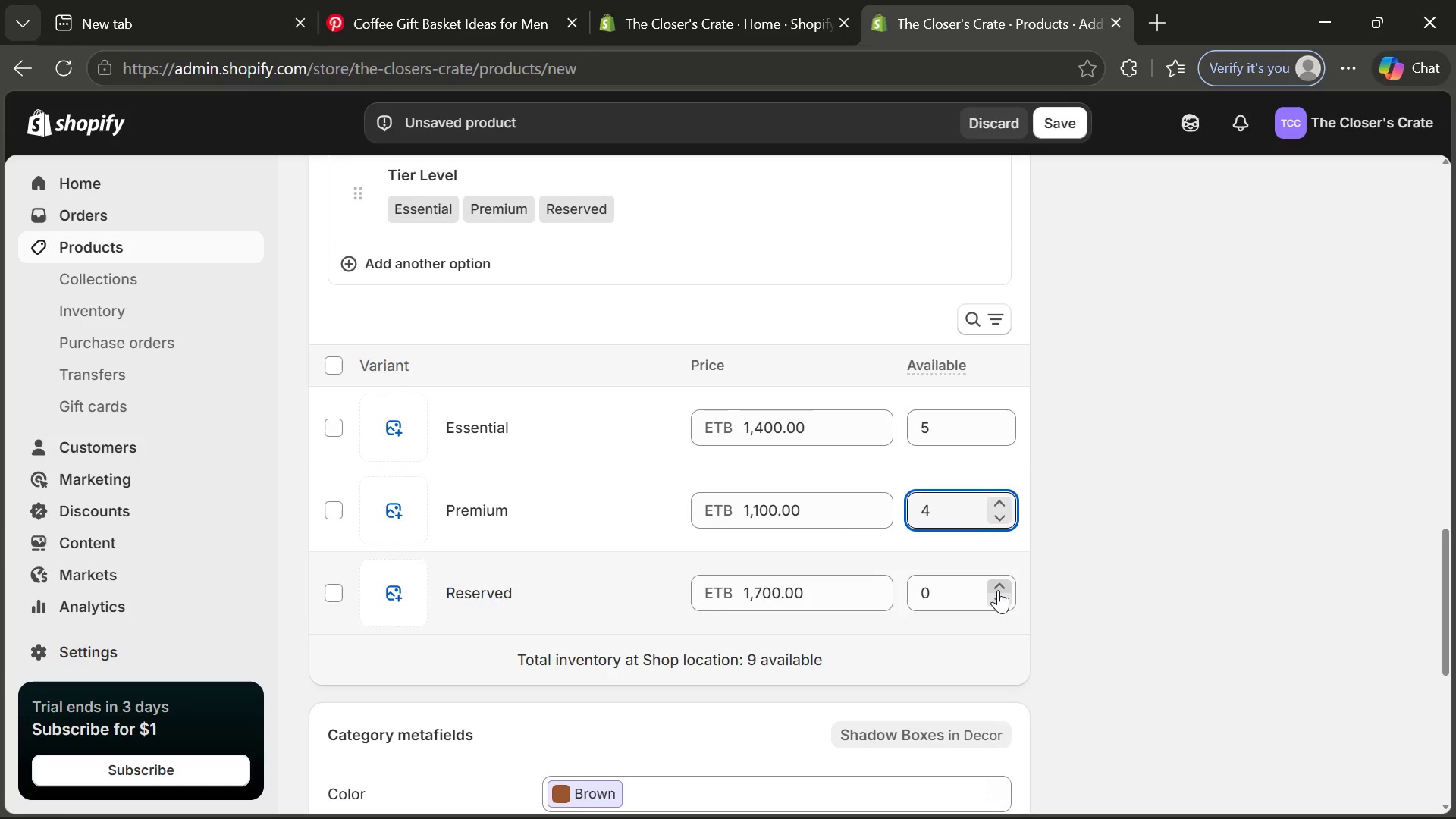 
double_click([998, 590])
 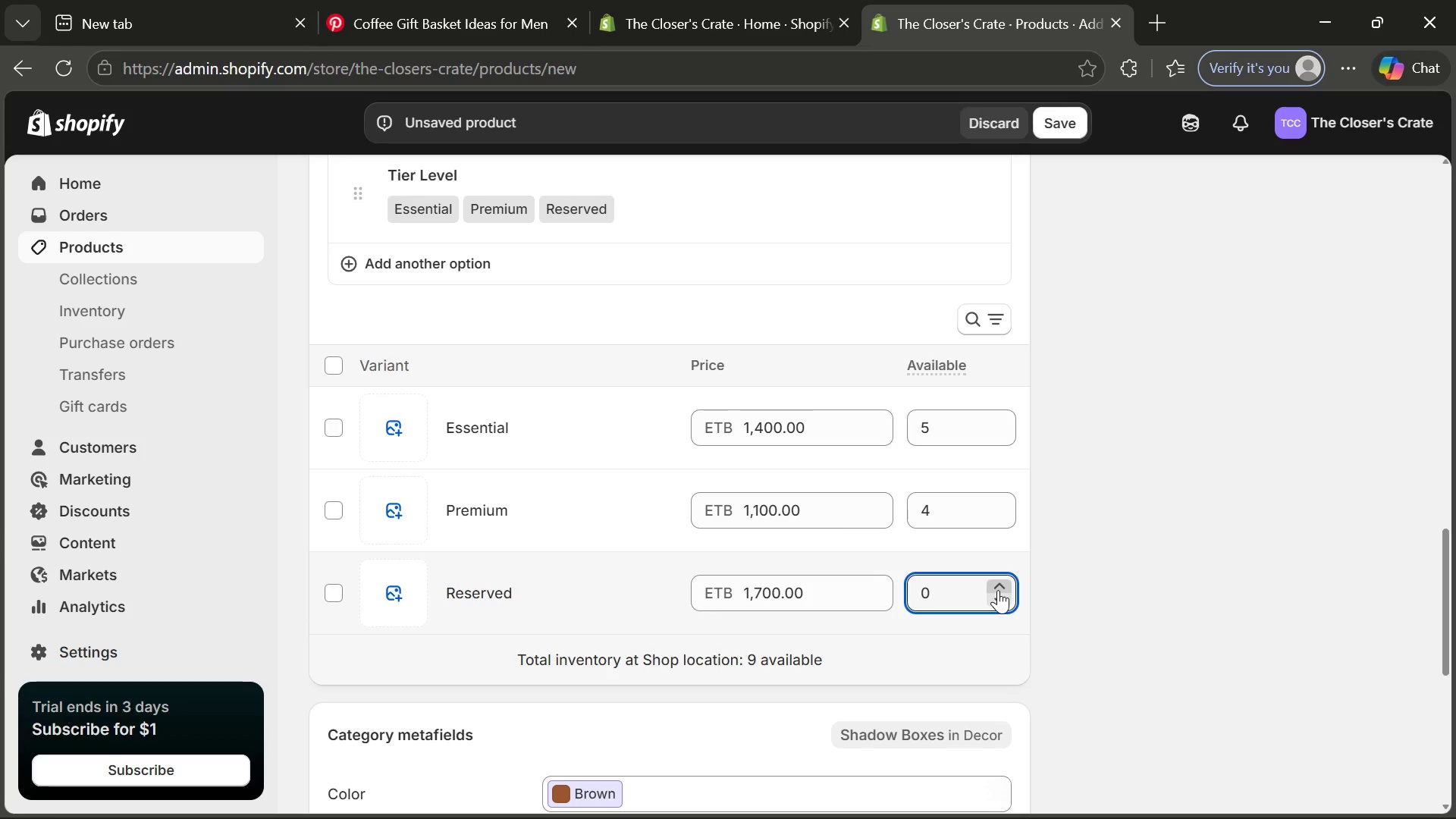 
triple_click([998, 590])
 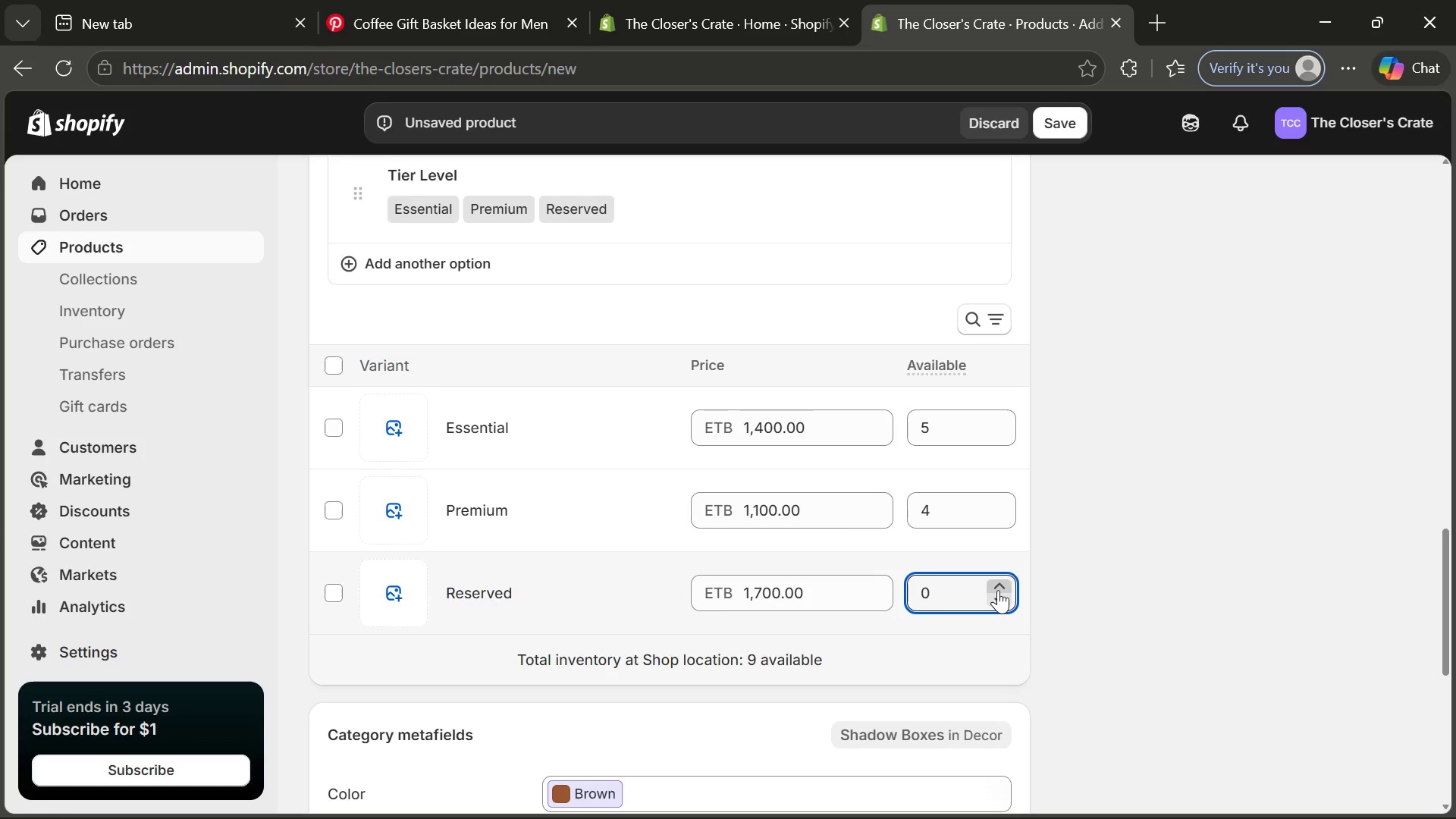 
triple_click([998, 590])
 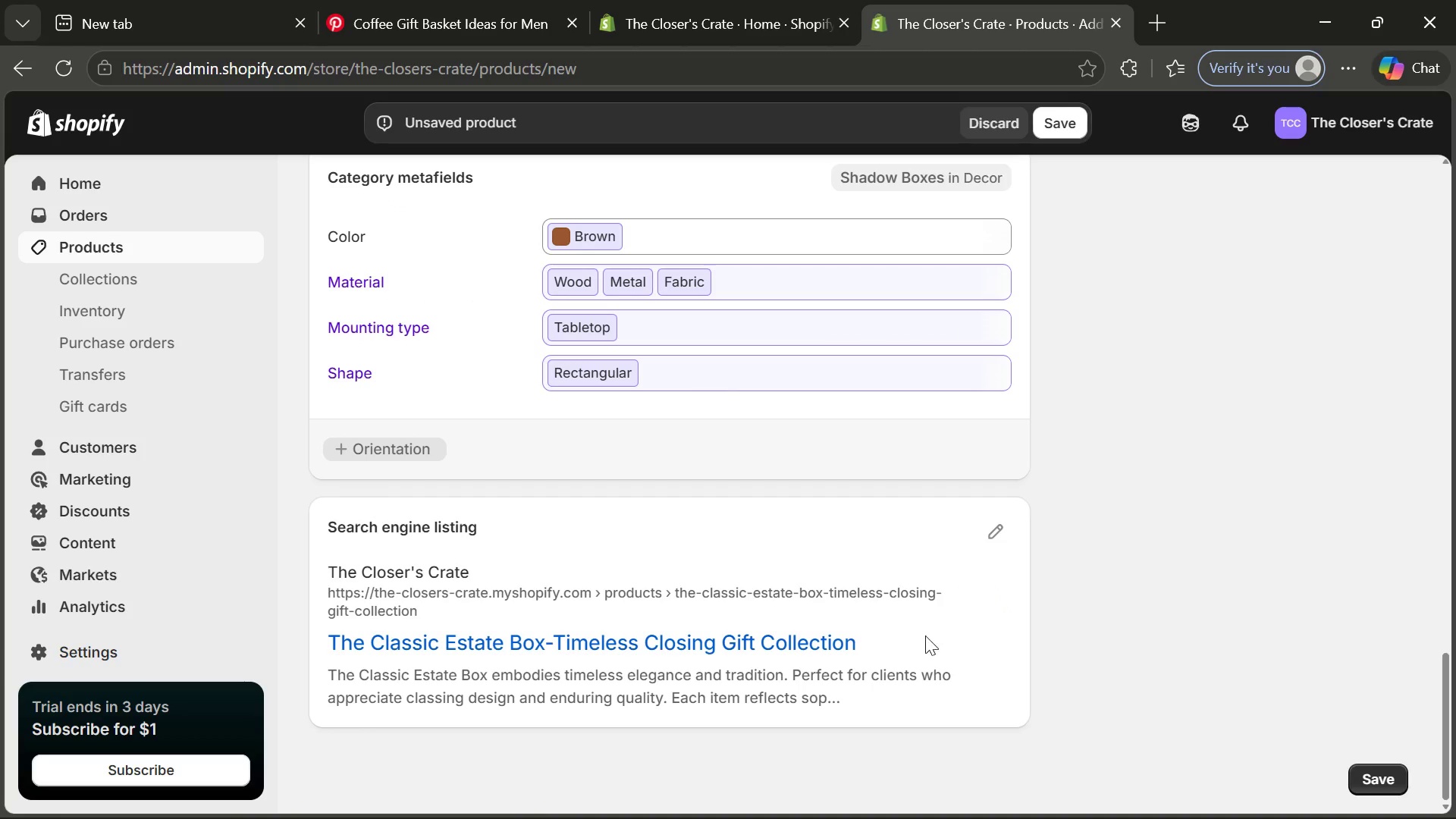 
left_click([998, 541])
 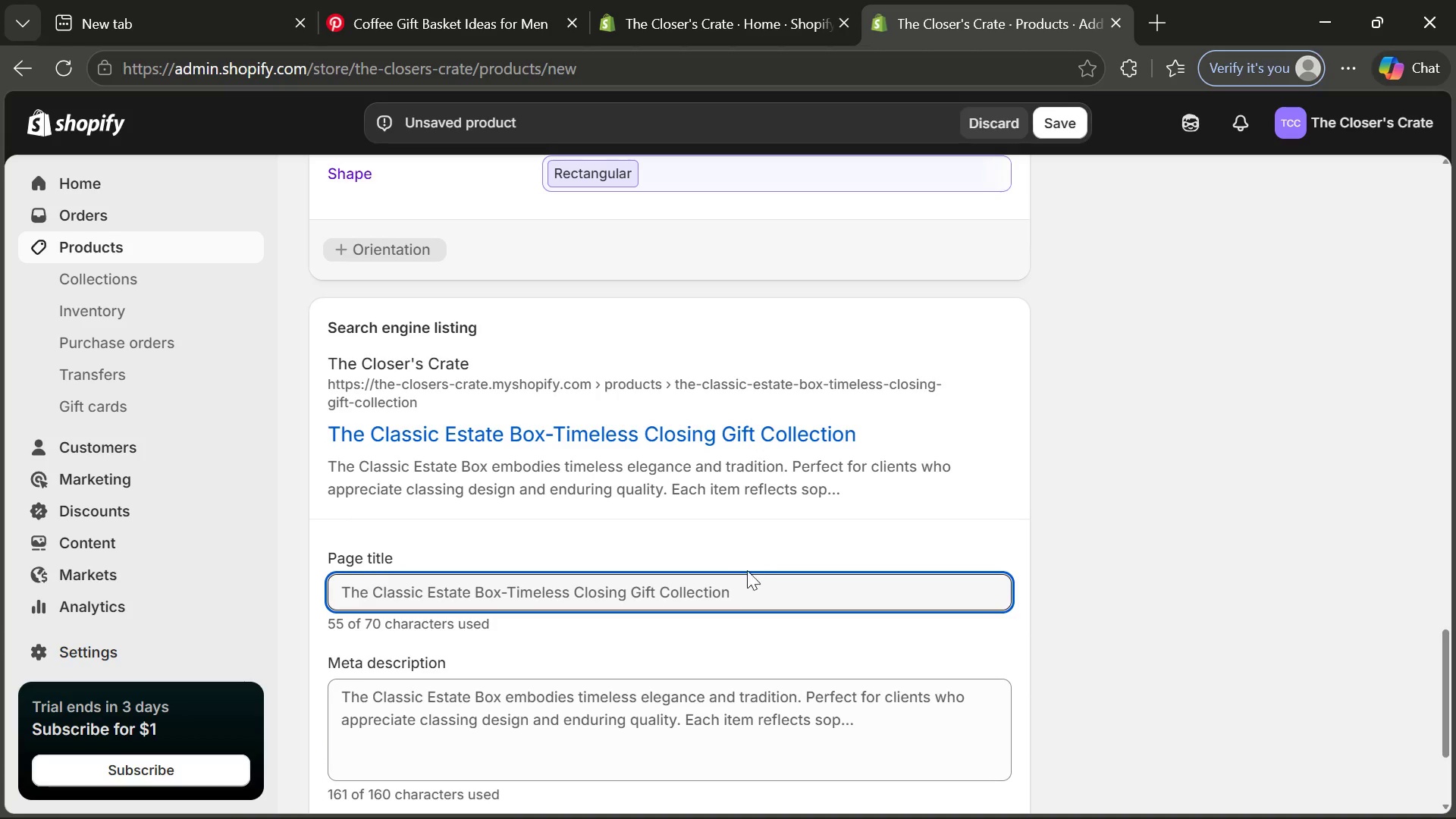 
left_click_drag(start_coordinate=[750, 598], to_coordinate=[291, 566])
 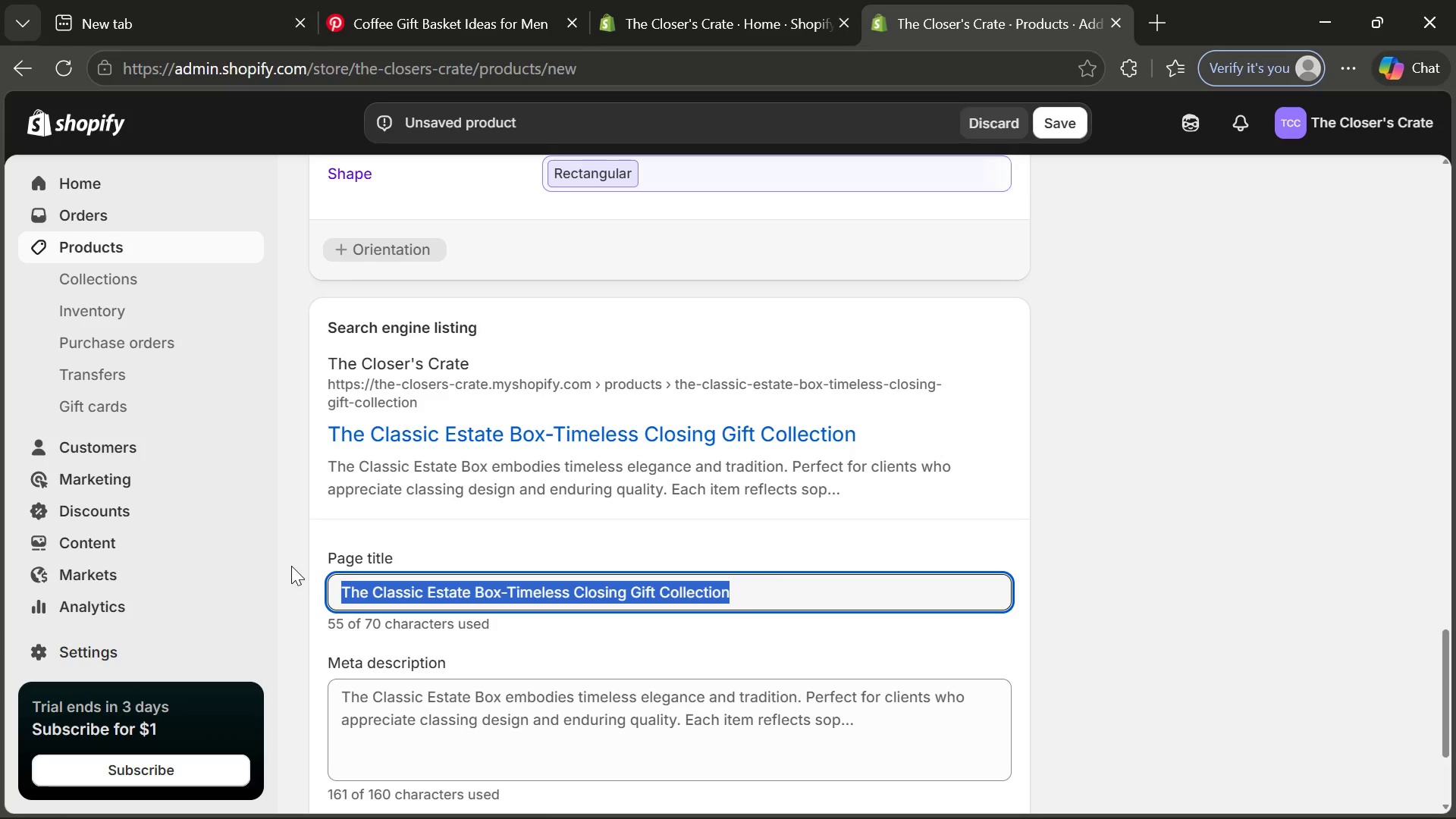 
key(Backspace)
 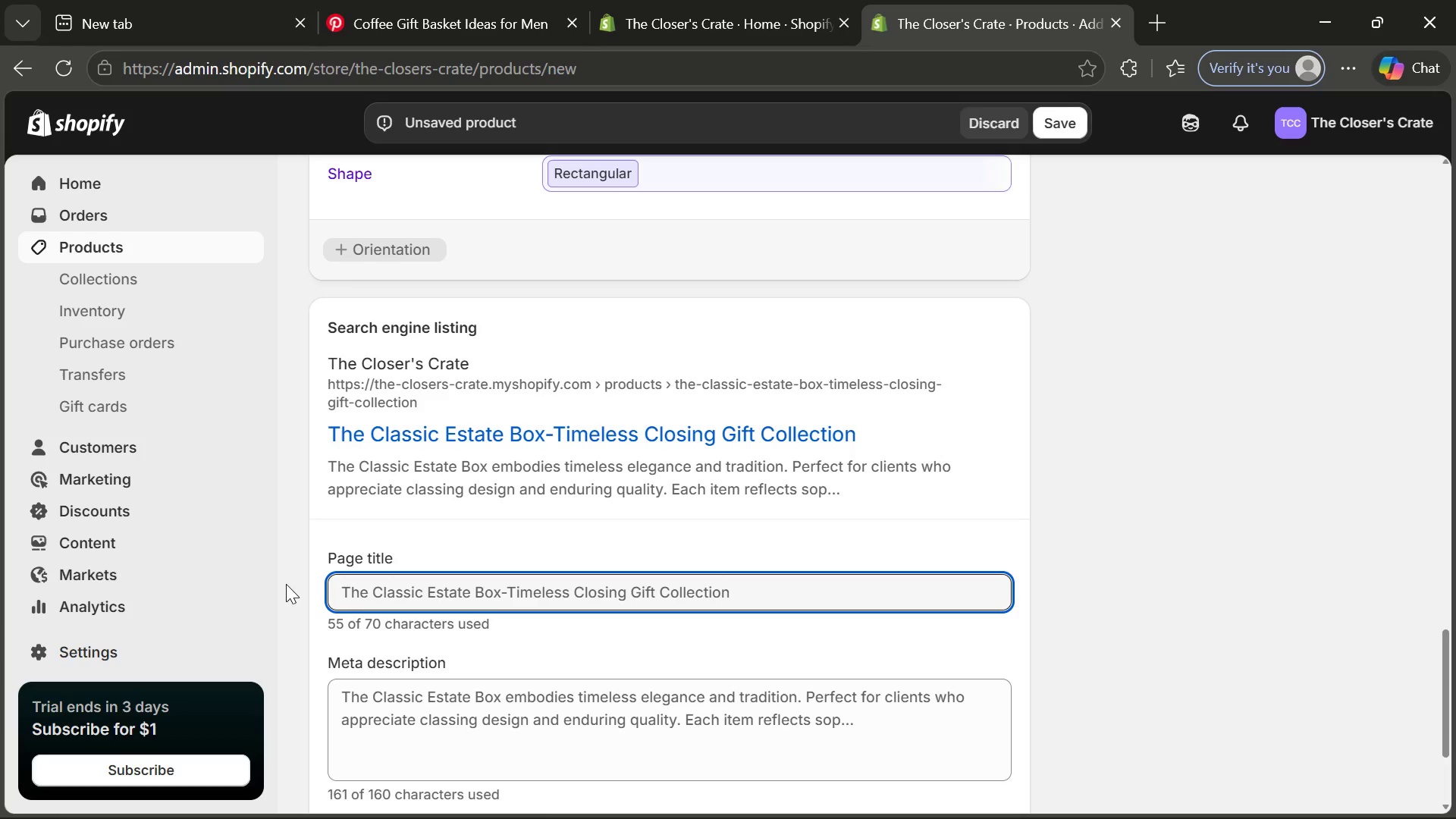 
wait(5.56)
 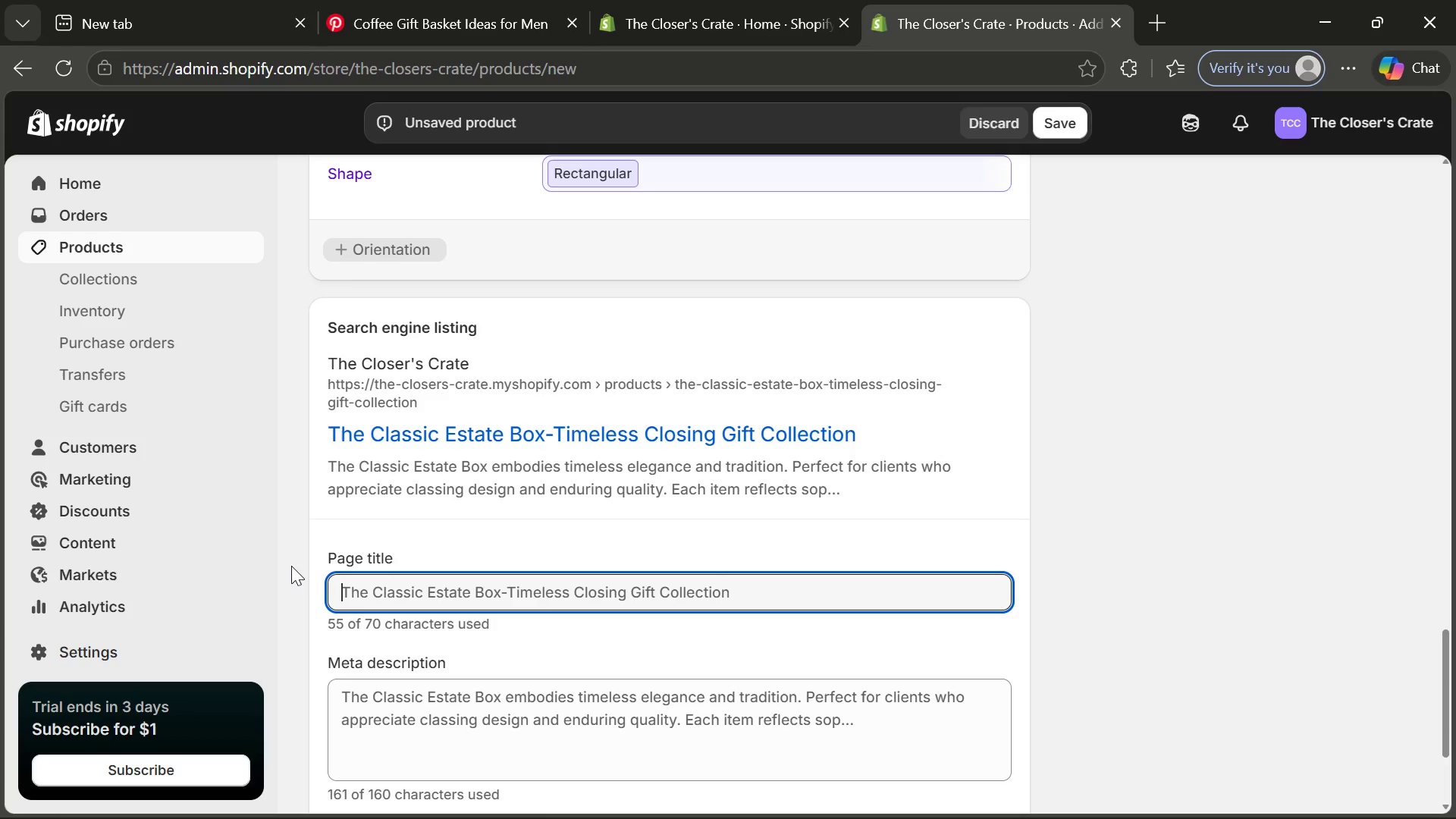 
type(Classic Luxury Closing Gift)
 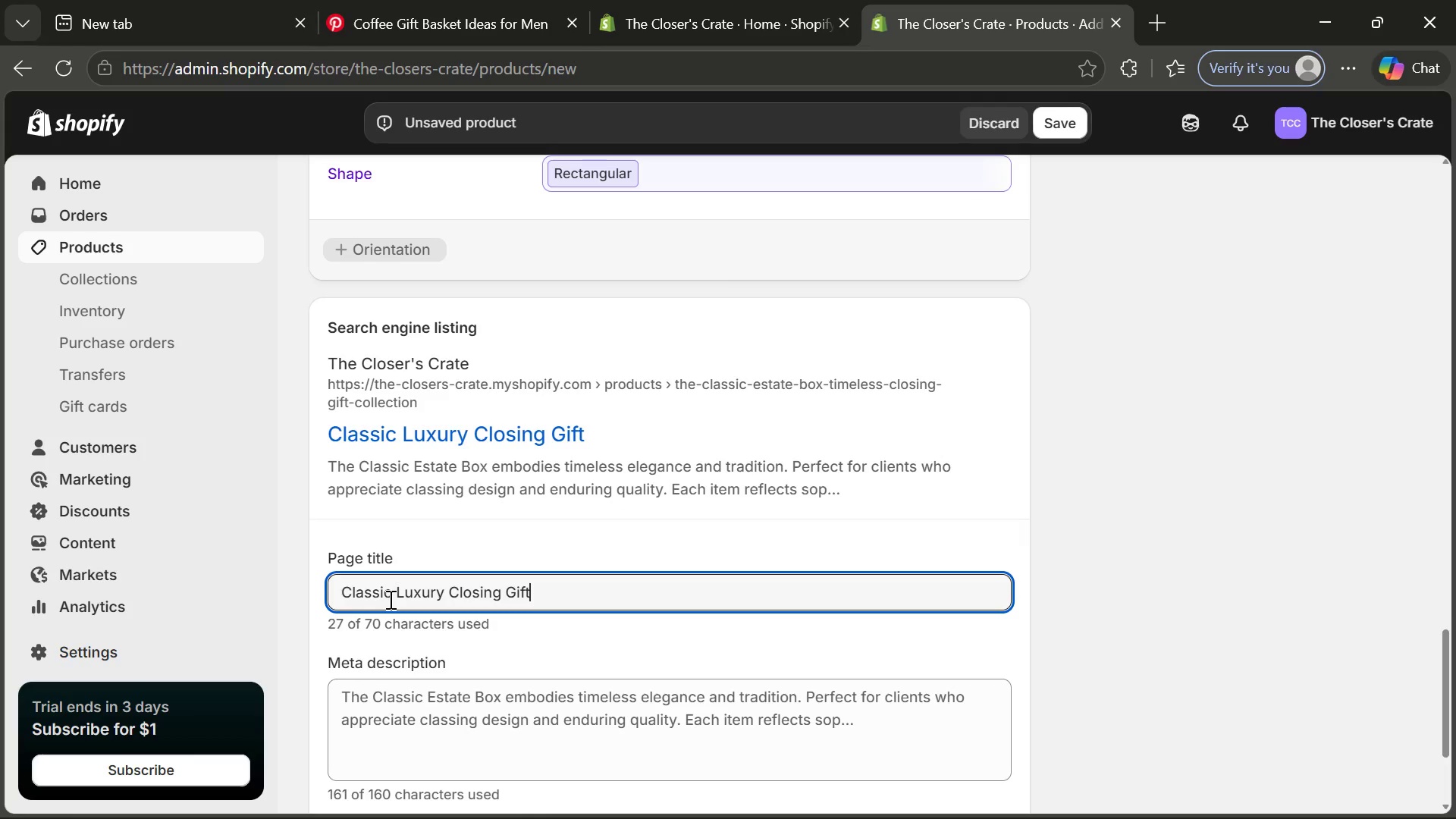 
type( Box| Realtor Gift Collection)
 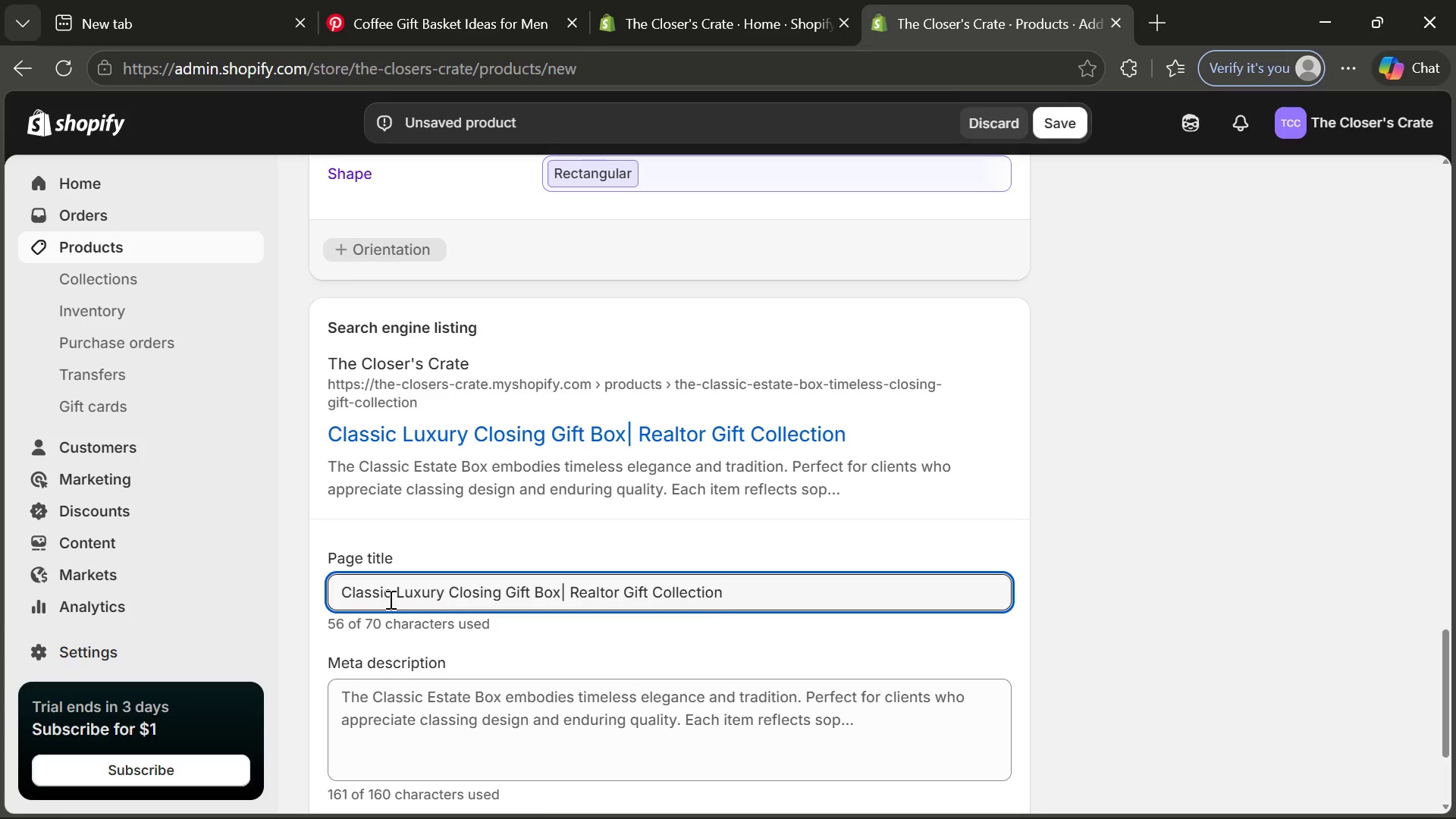 
left_click([549, 582])
 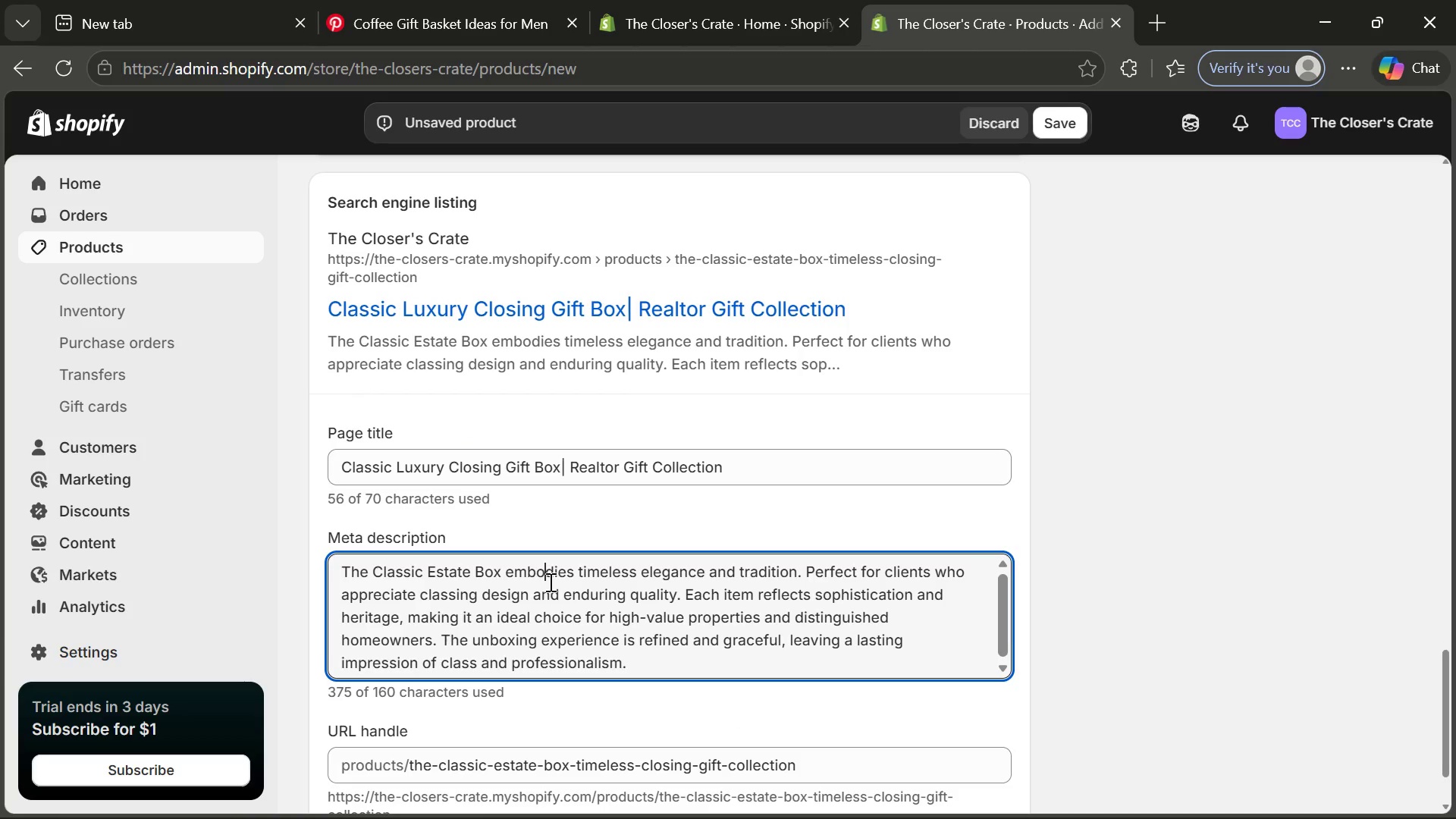 
key(Control+A)
 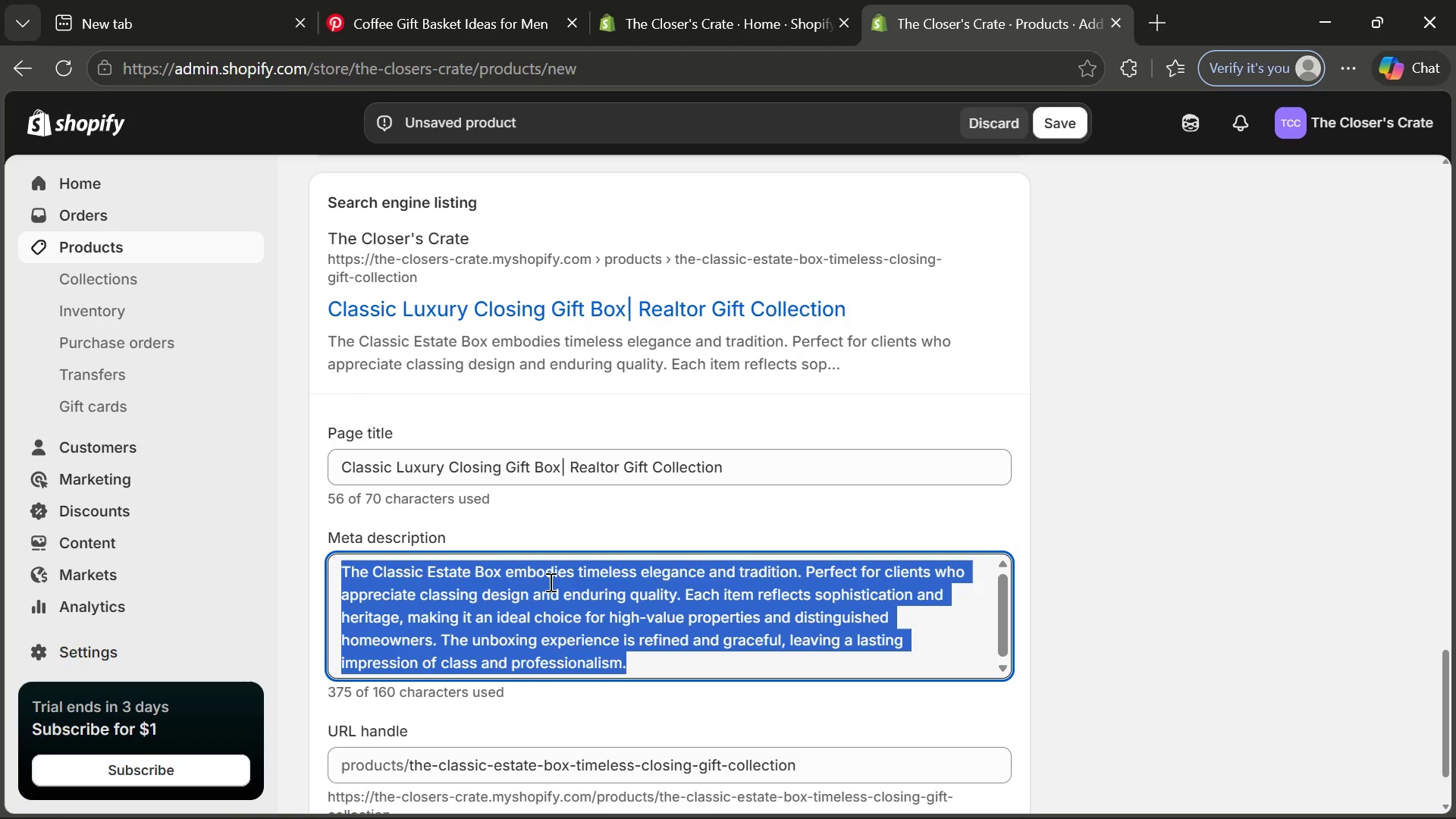 
key(Backspace)
type(Timeless closing gift box for real estate )
 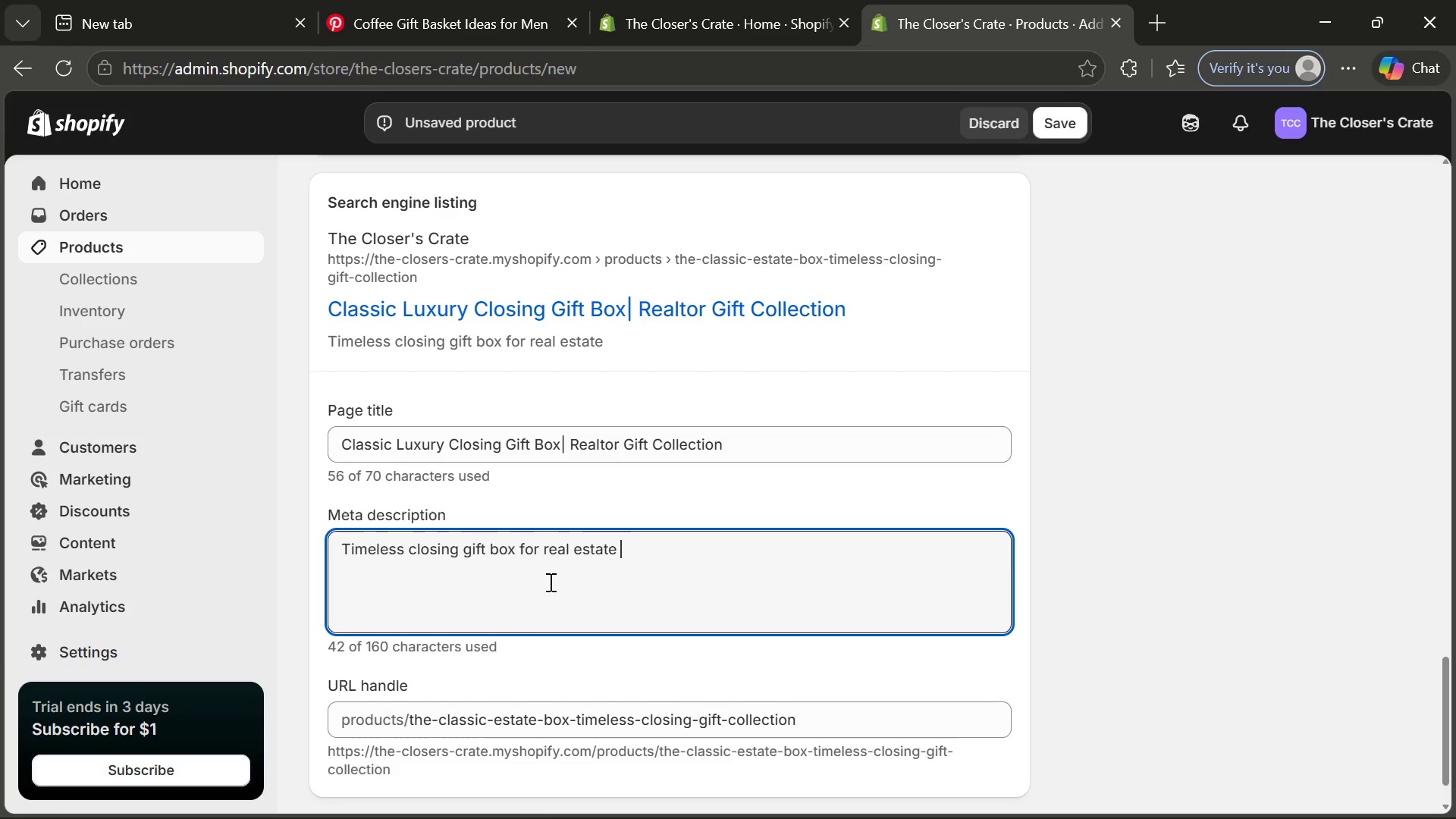 
type(clienr)
key(Backspace)
type(ts. A clasi)
key(Backspace)
type(siv)
key(Backspace)
type(c luxury package designed to impree)
key(Backspace)
type(ss new homei)
key(Backspace)
type(owners.)
 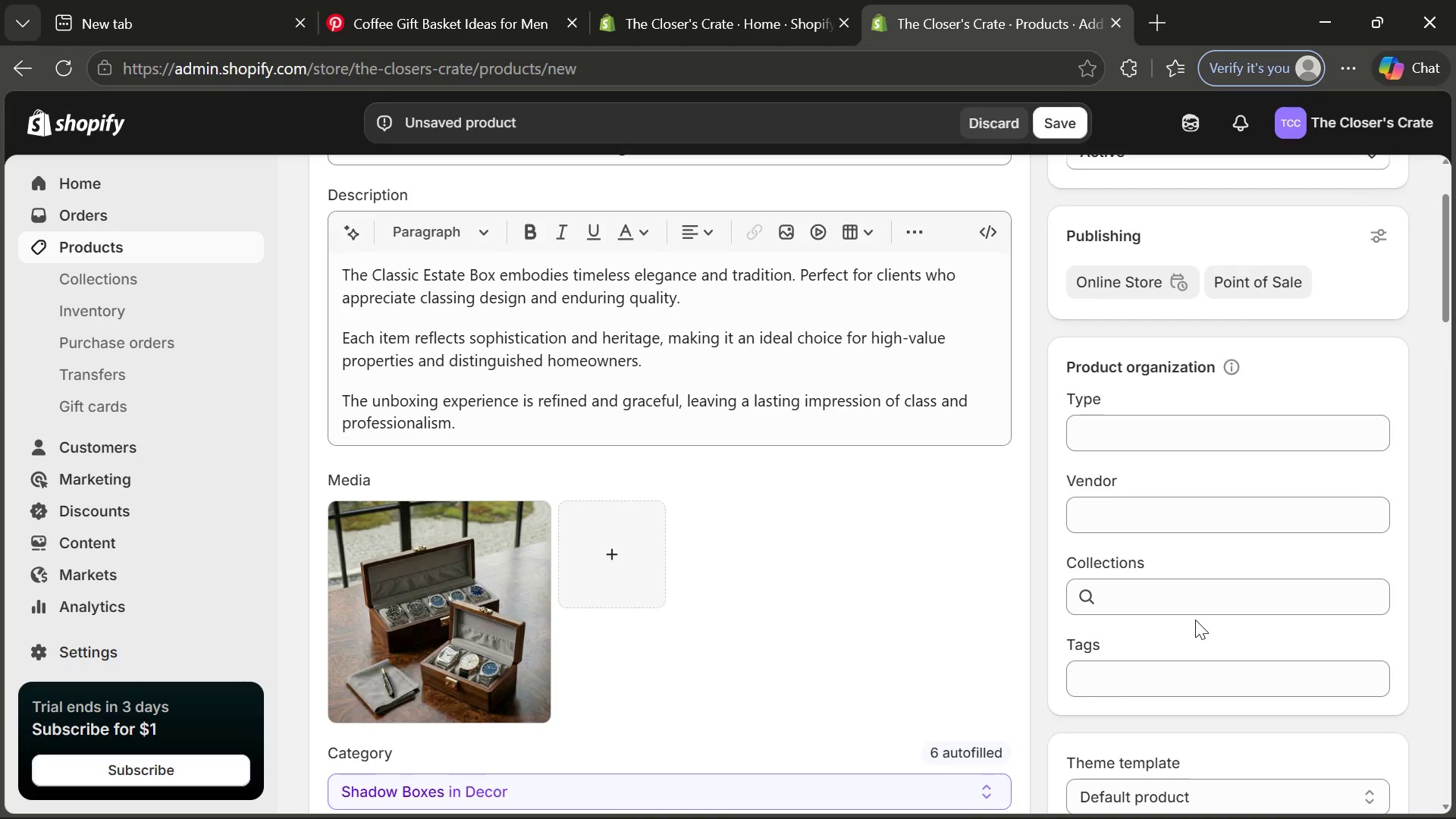 
wait(10.92)
 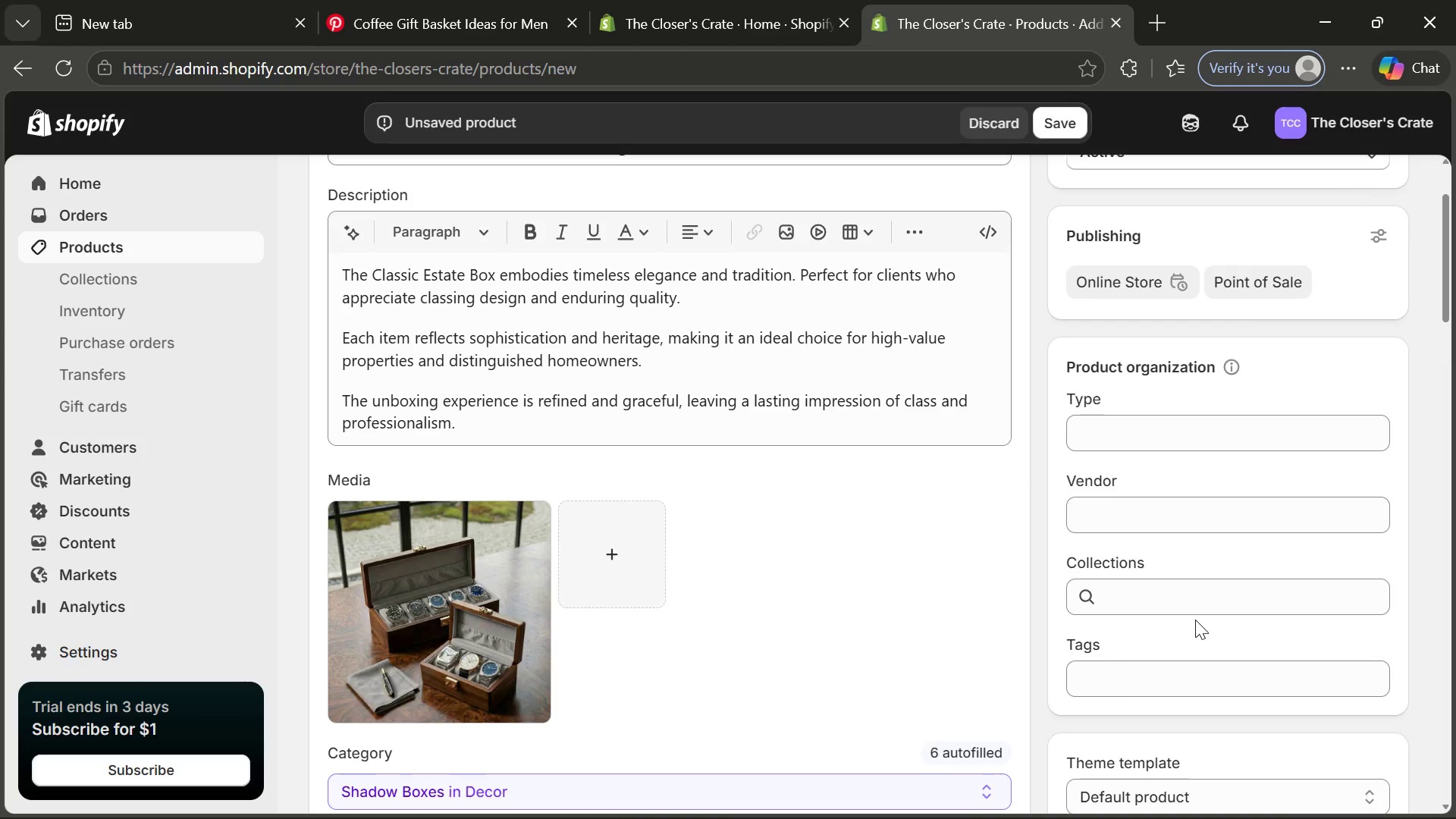 
left_click([1152, 551])
 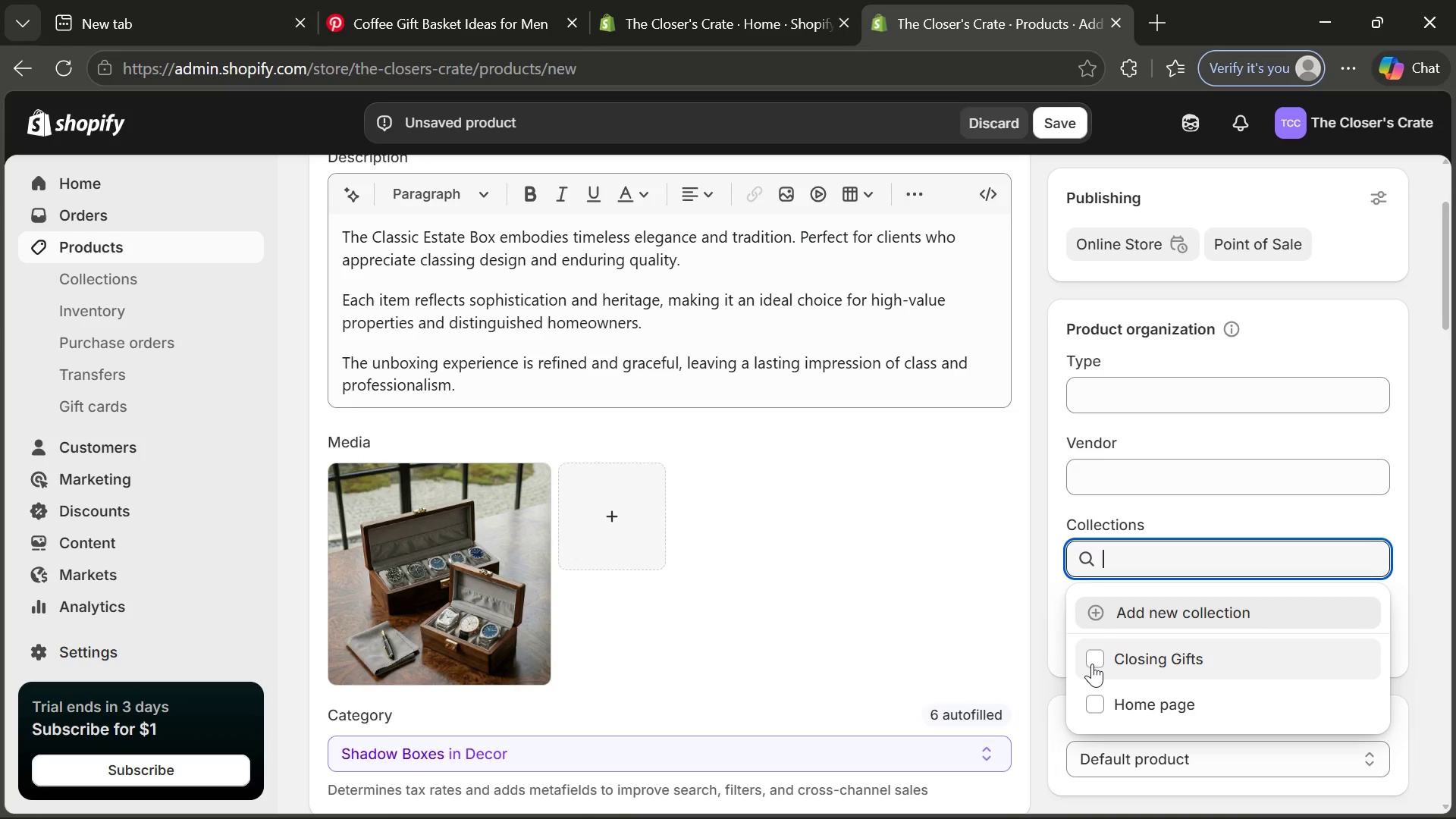 
left_click([1092, 664])
 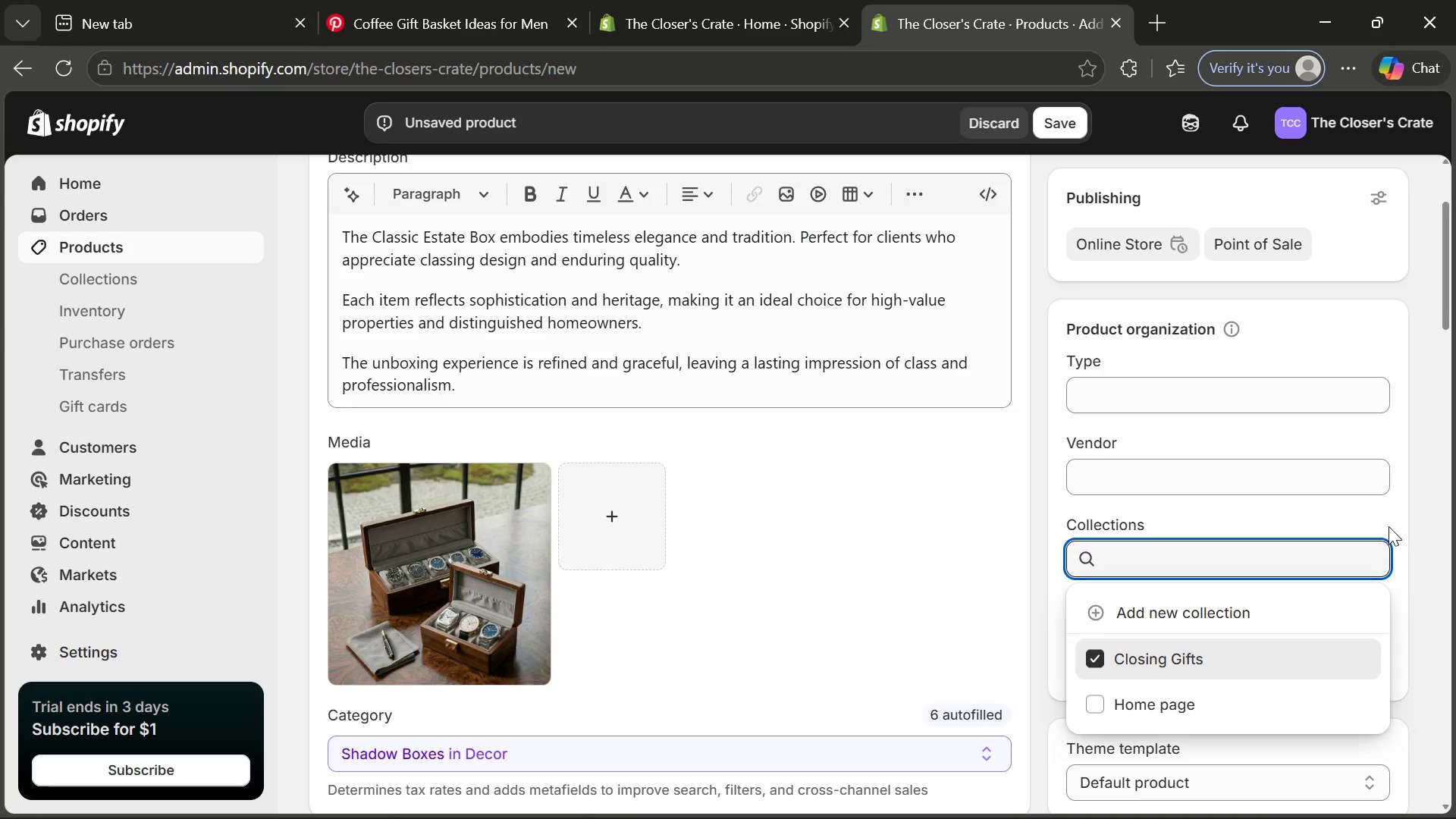 
left_click_drag(start_coordinate=[1441, 522], to_coordinate=[1298, 472])
 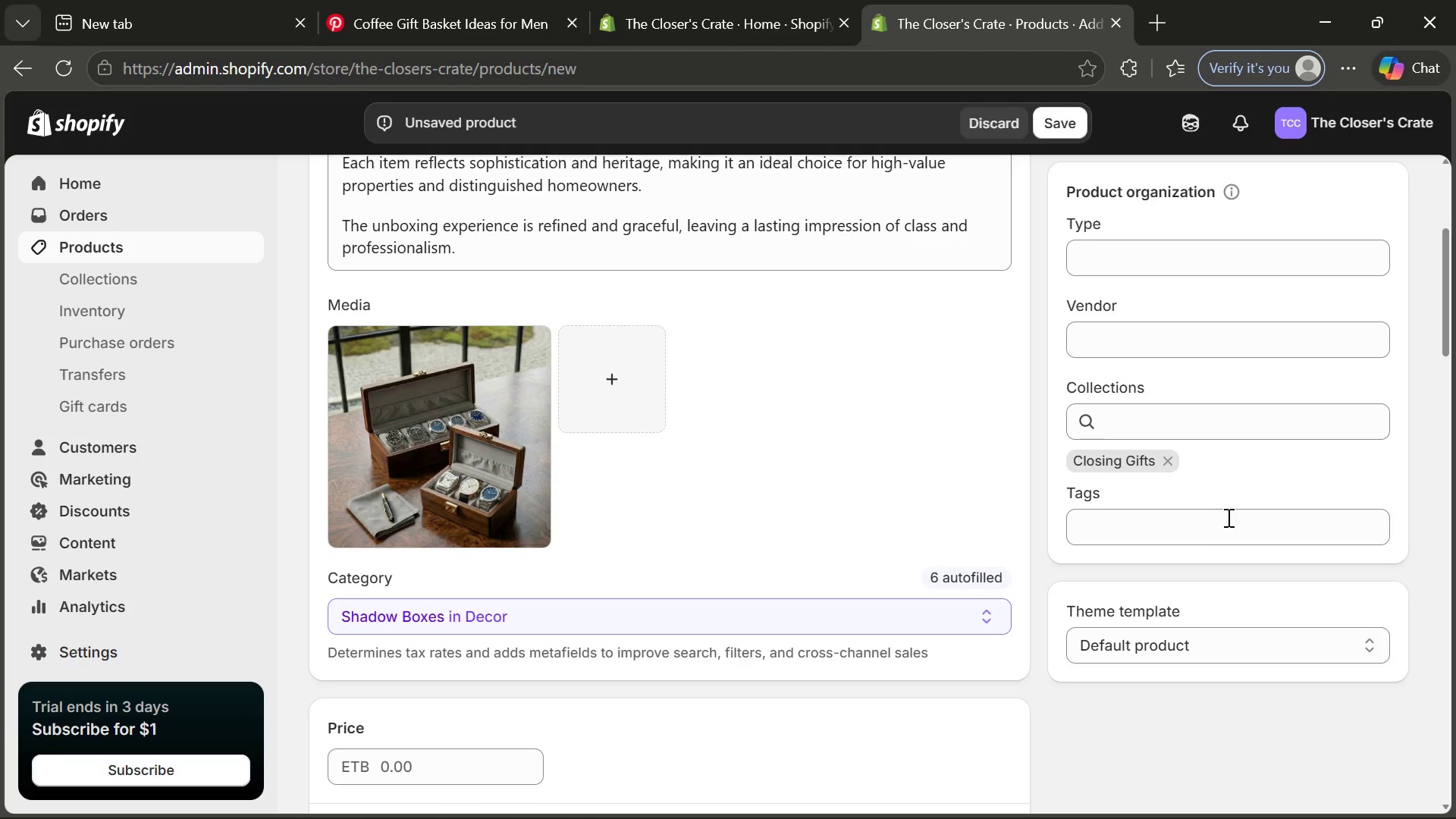 
left_click([1189, 535])
 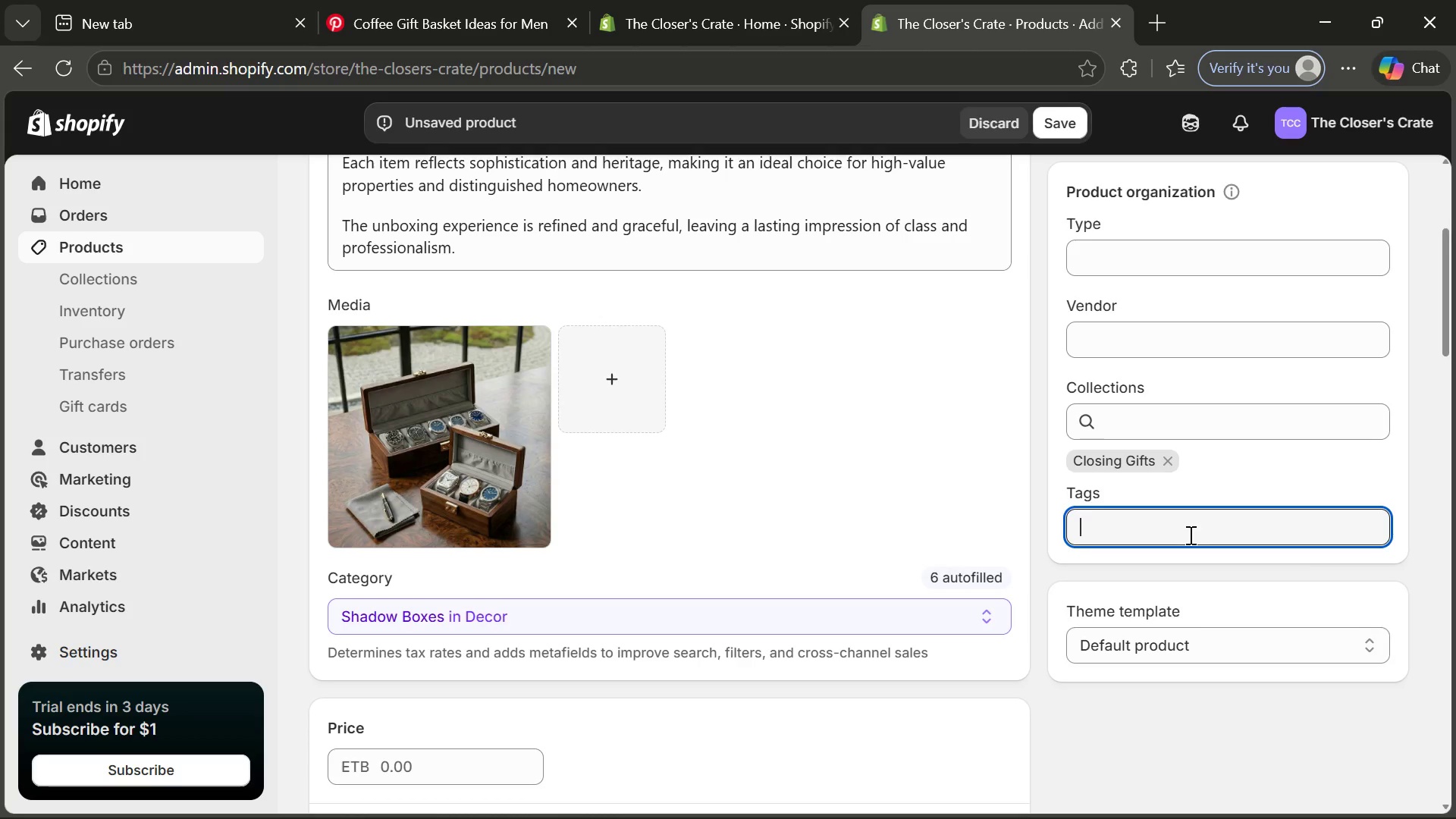 
type(Traditionl)
 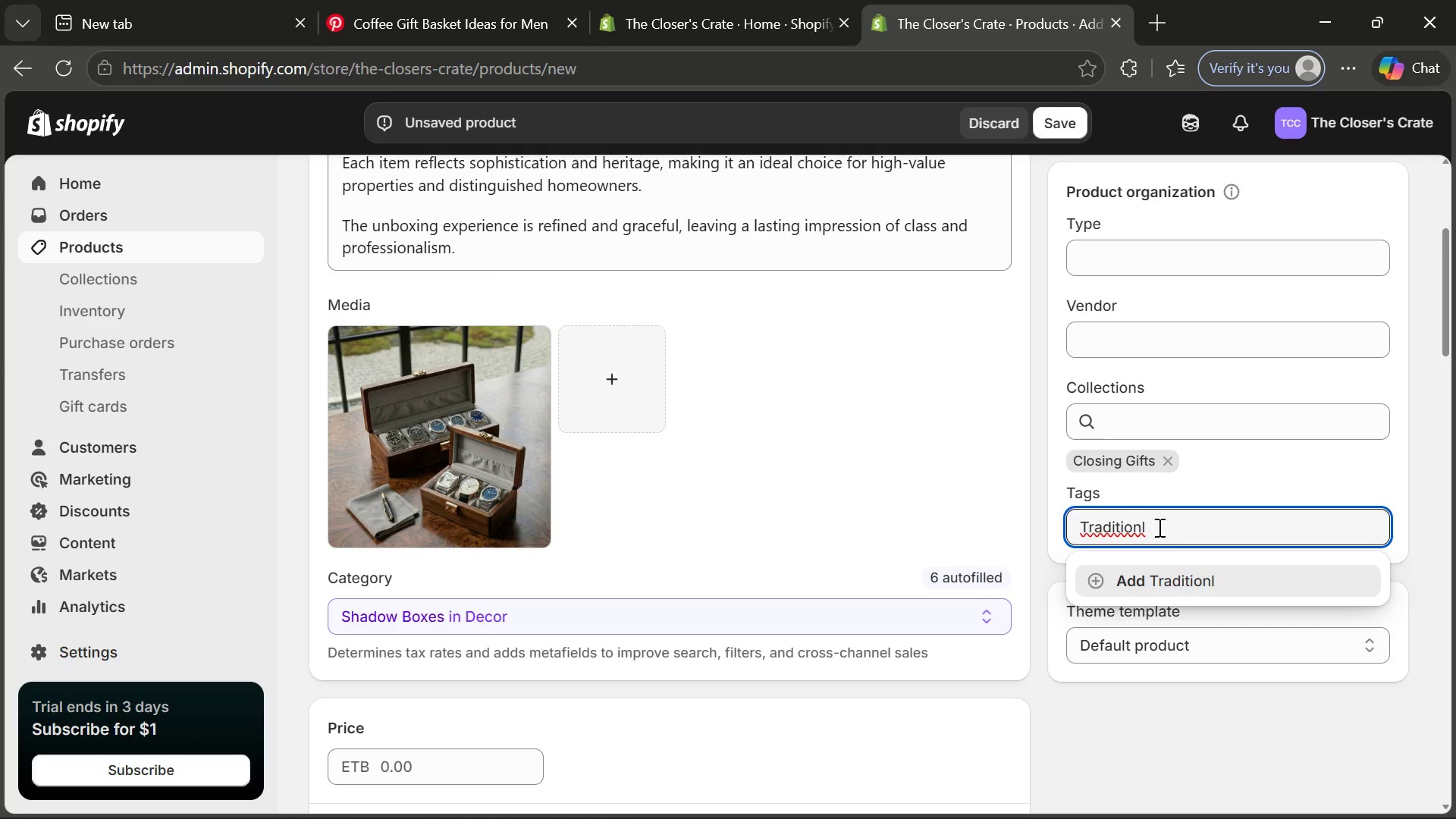 
wait(14.27)
 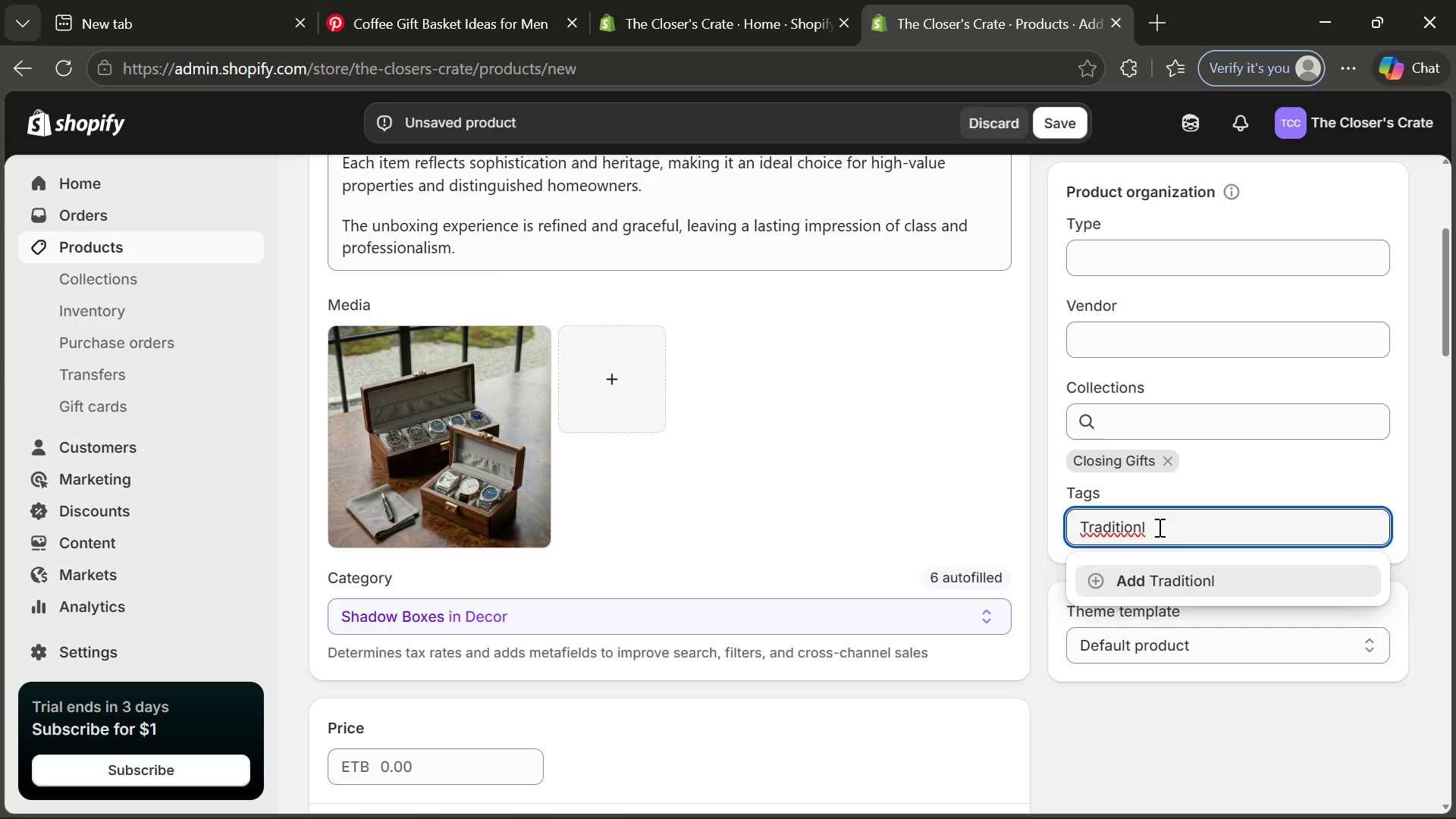 
key(Backspace)
type(al)
 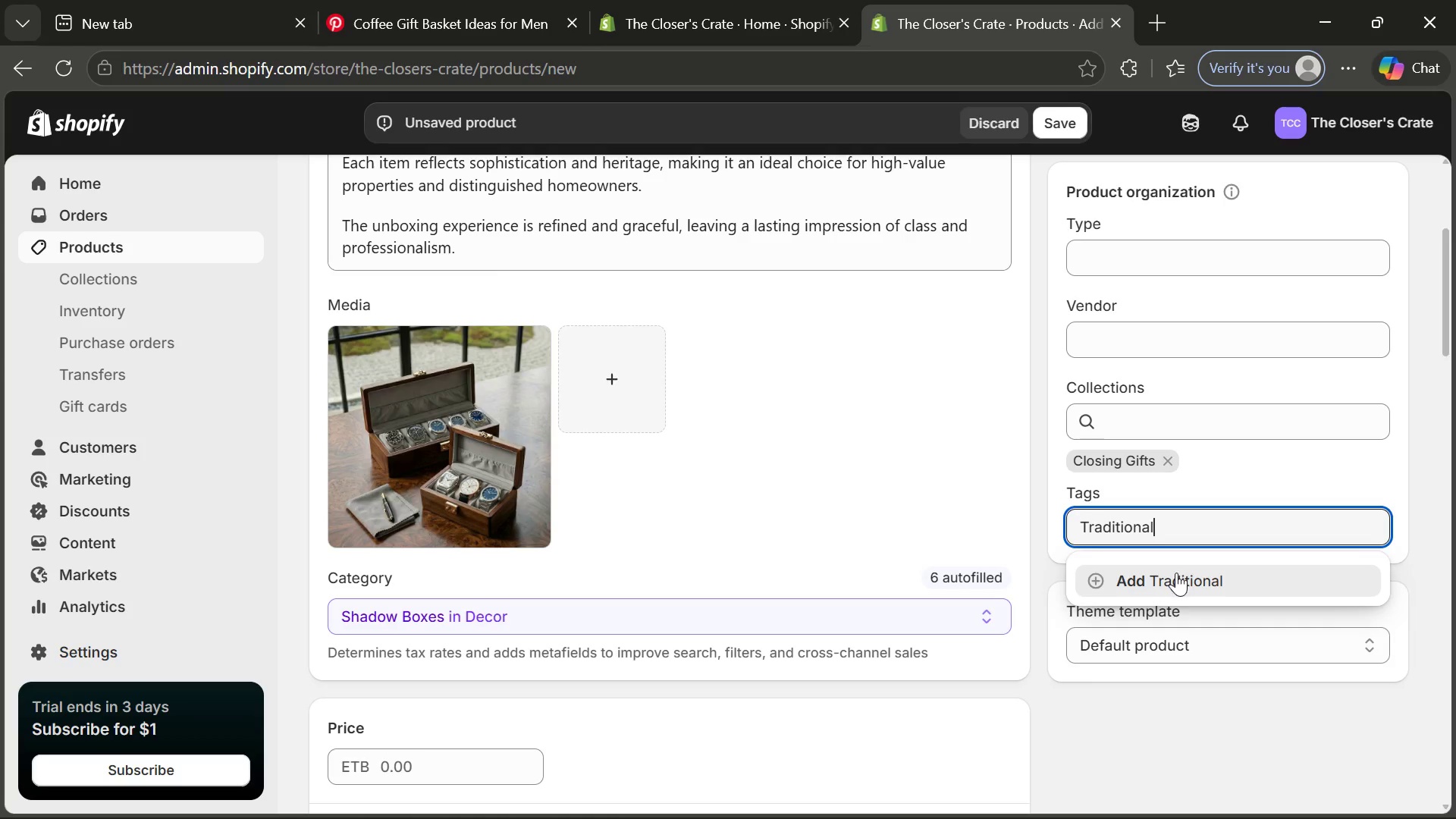 
left_click([1177, 577])
 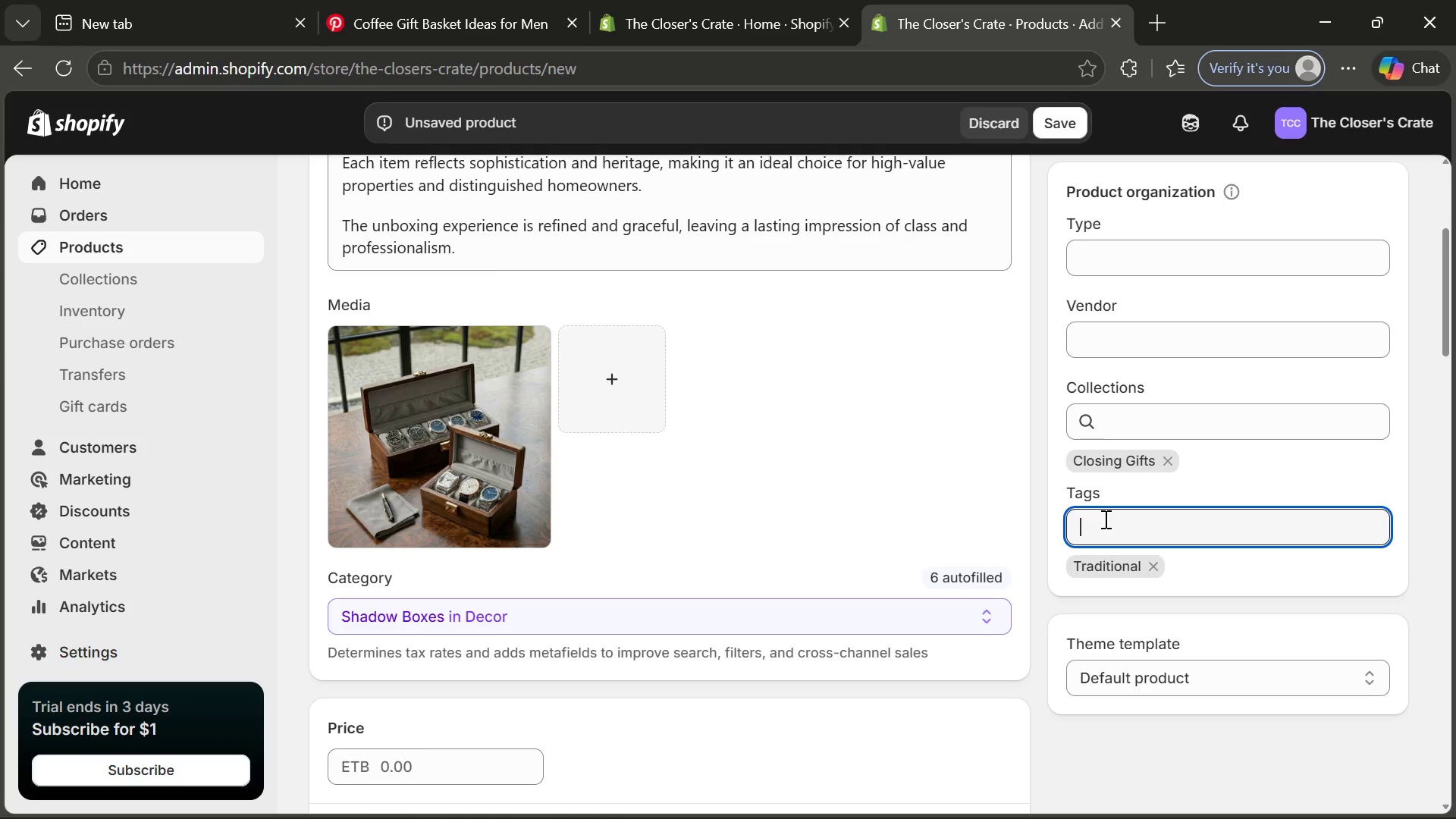 
type(Eleg)
 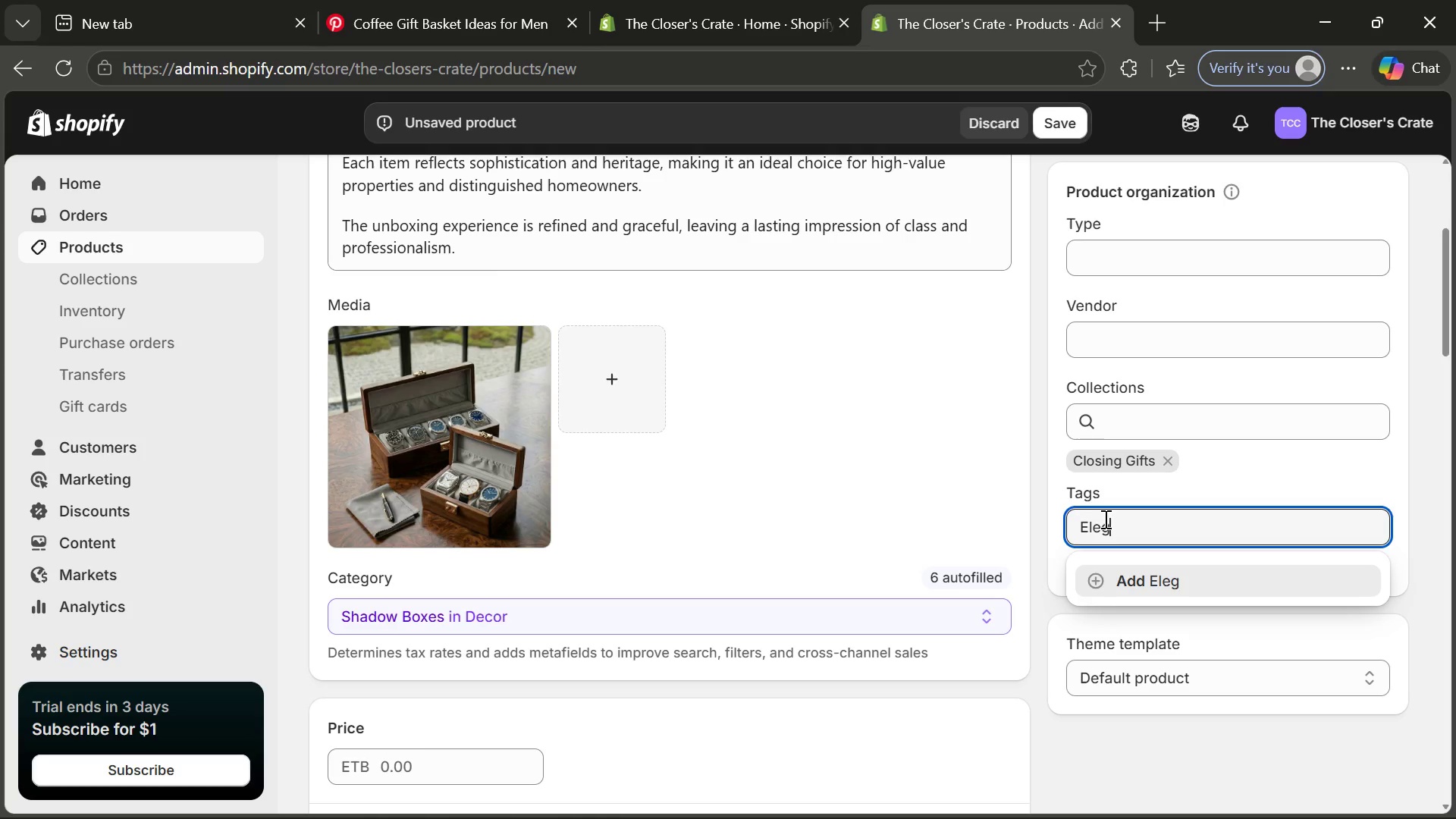 
type(at)
key(Backspace)
type(nt)
 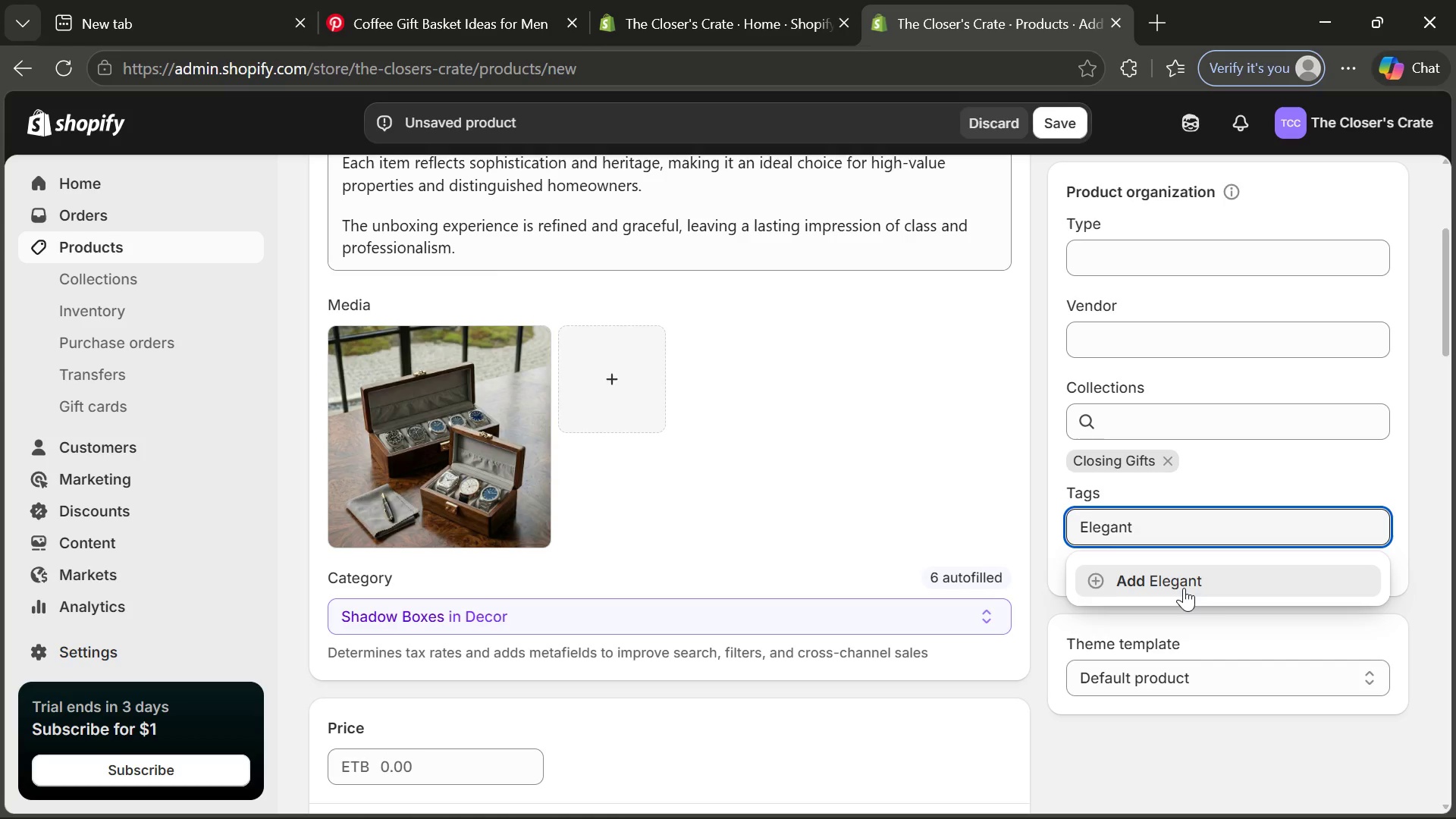 
left_click([1184, 588])
 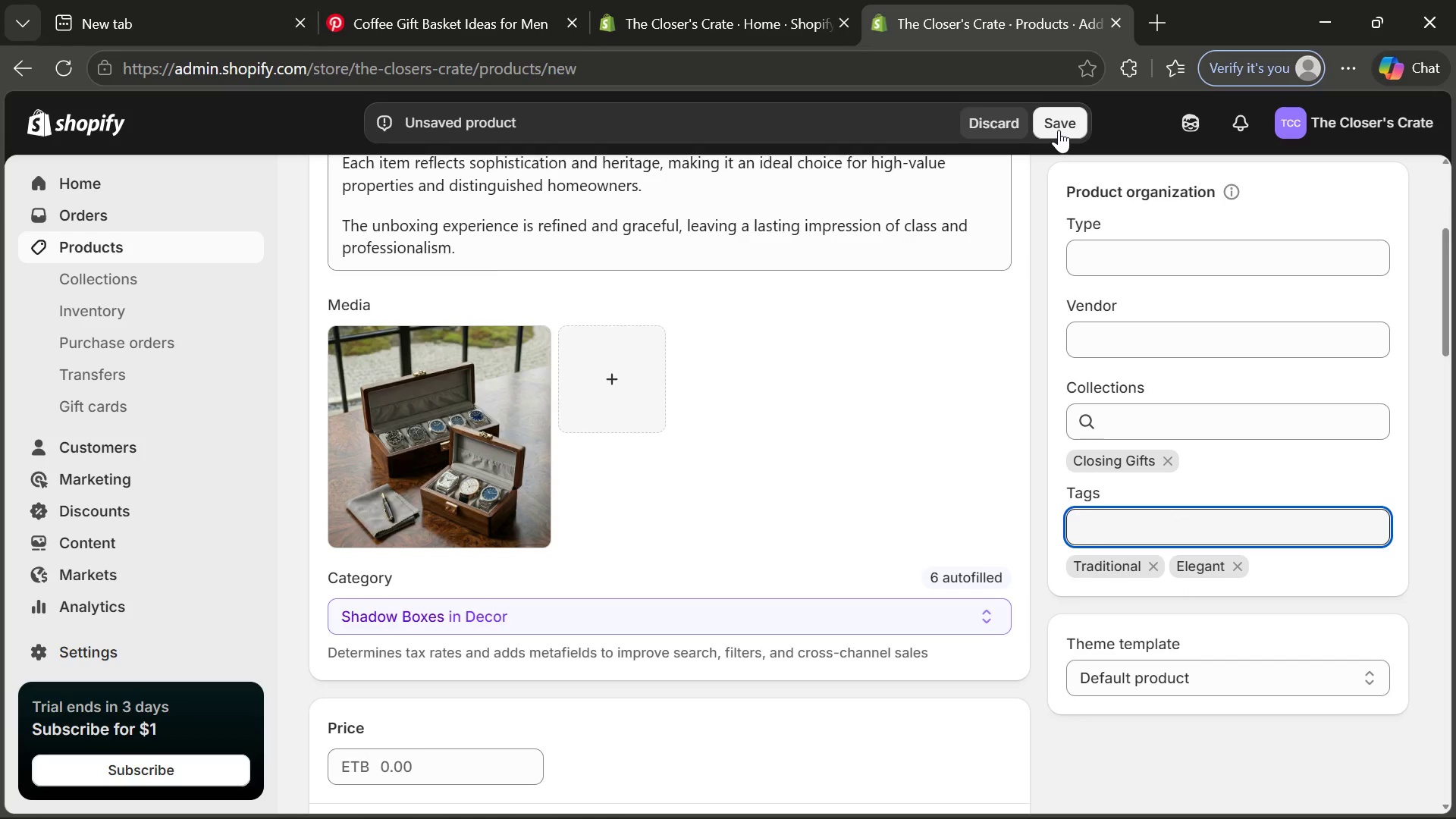 
left_click([1059, 130])
 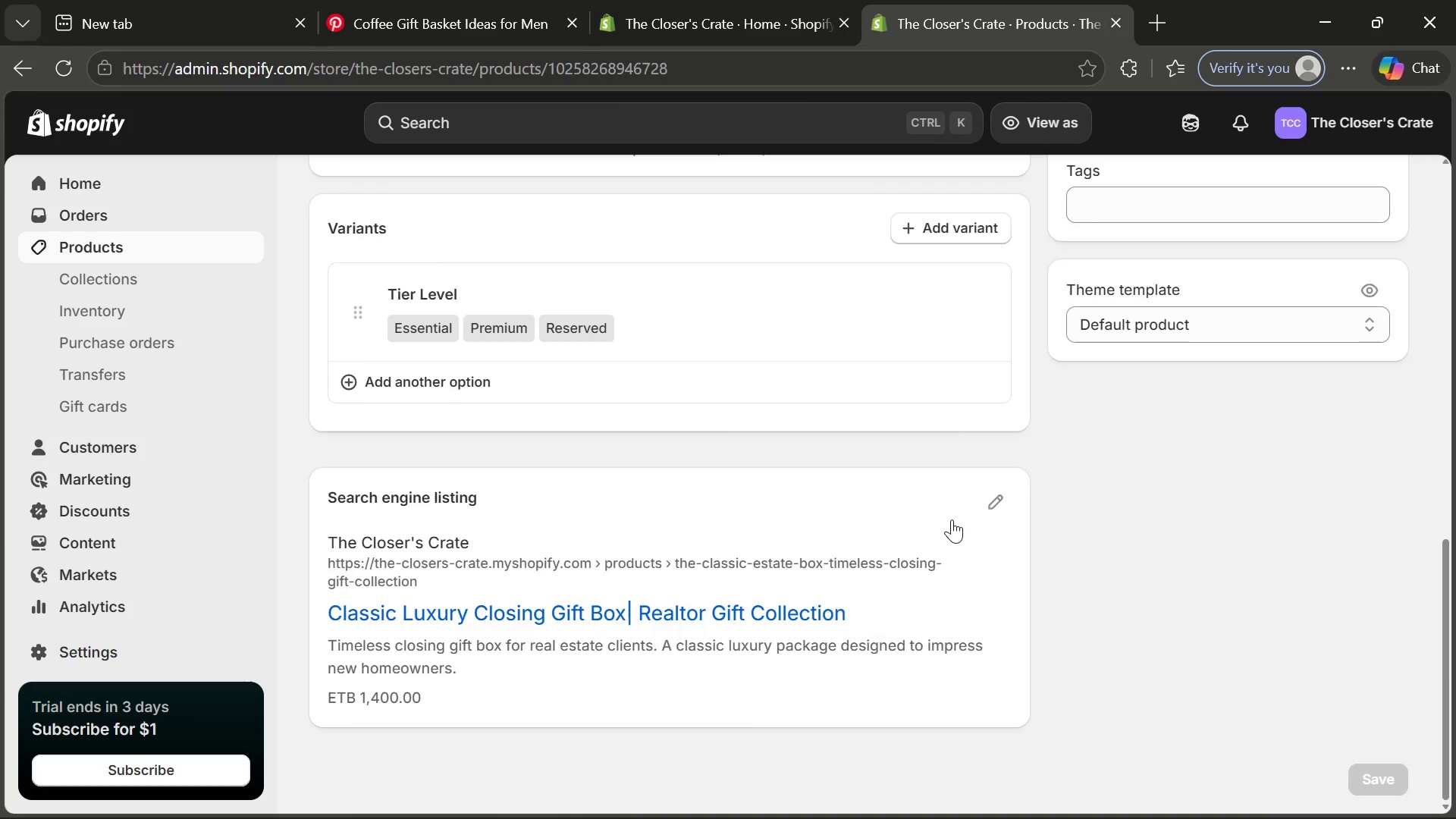 
wait(18.91)
 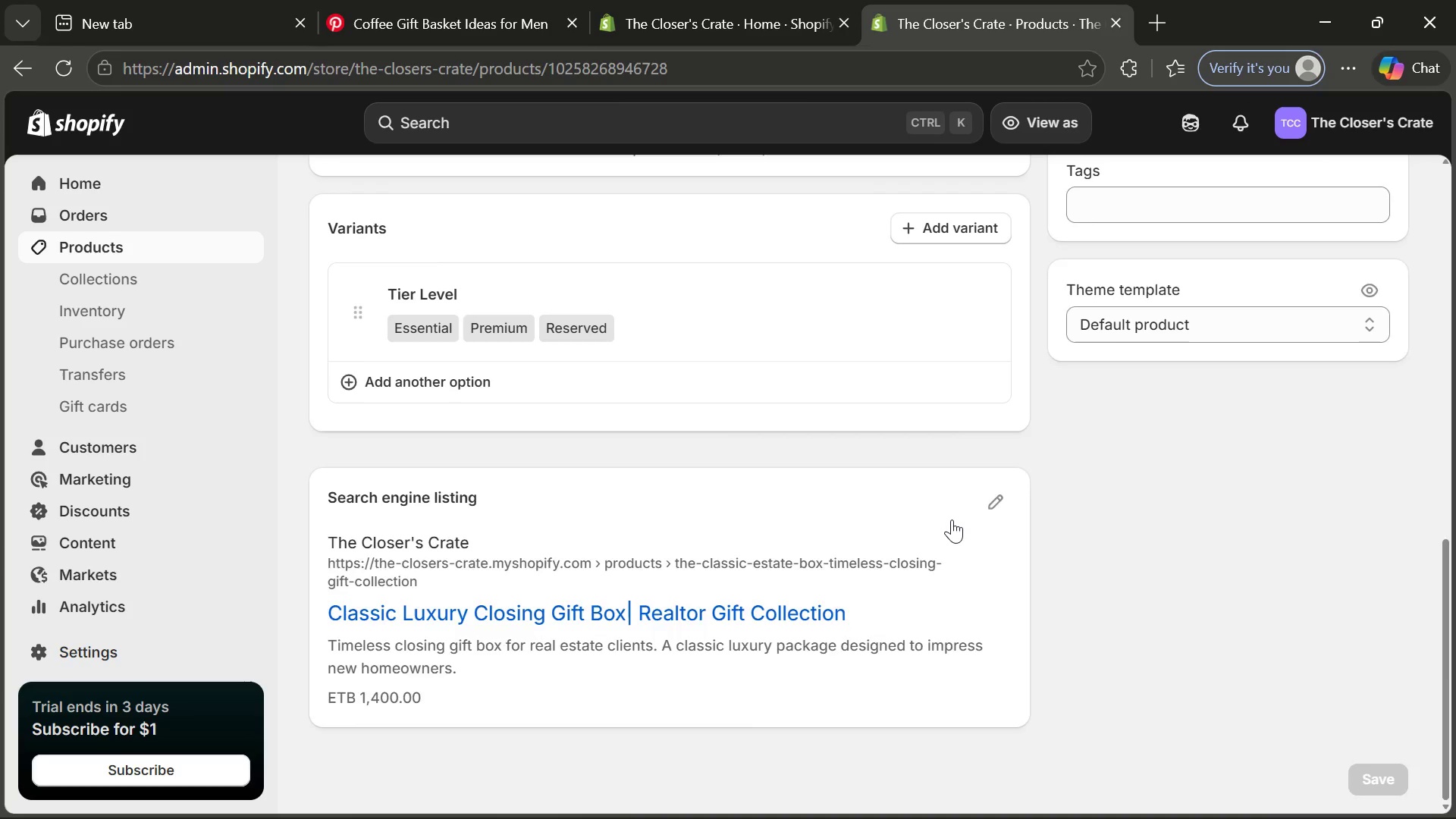 
left_click([225, 243])
 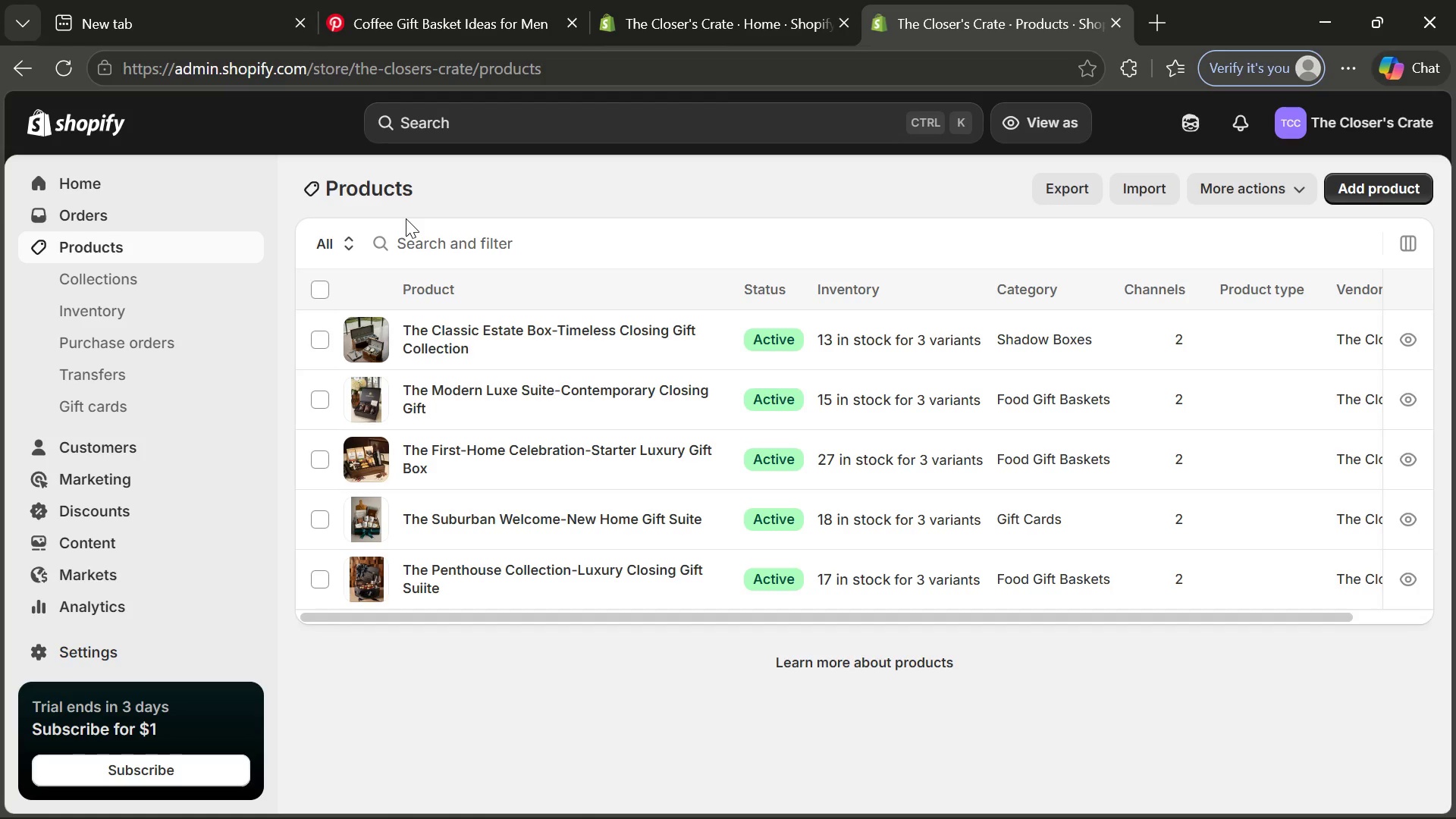 
wait(9.18)
 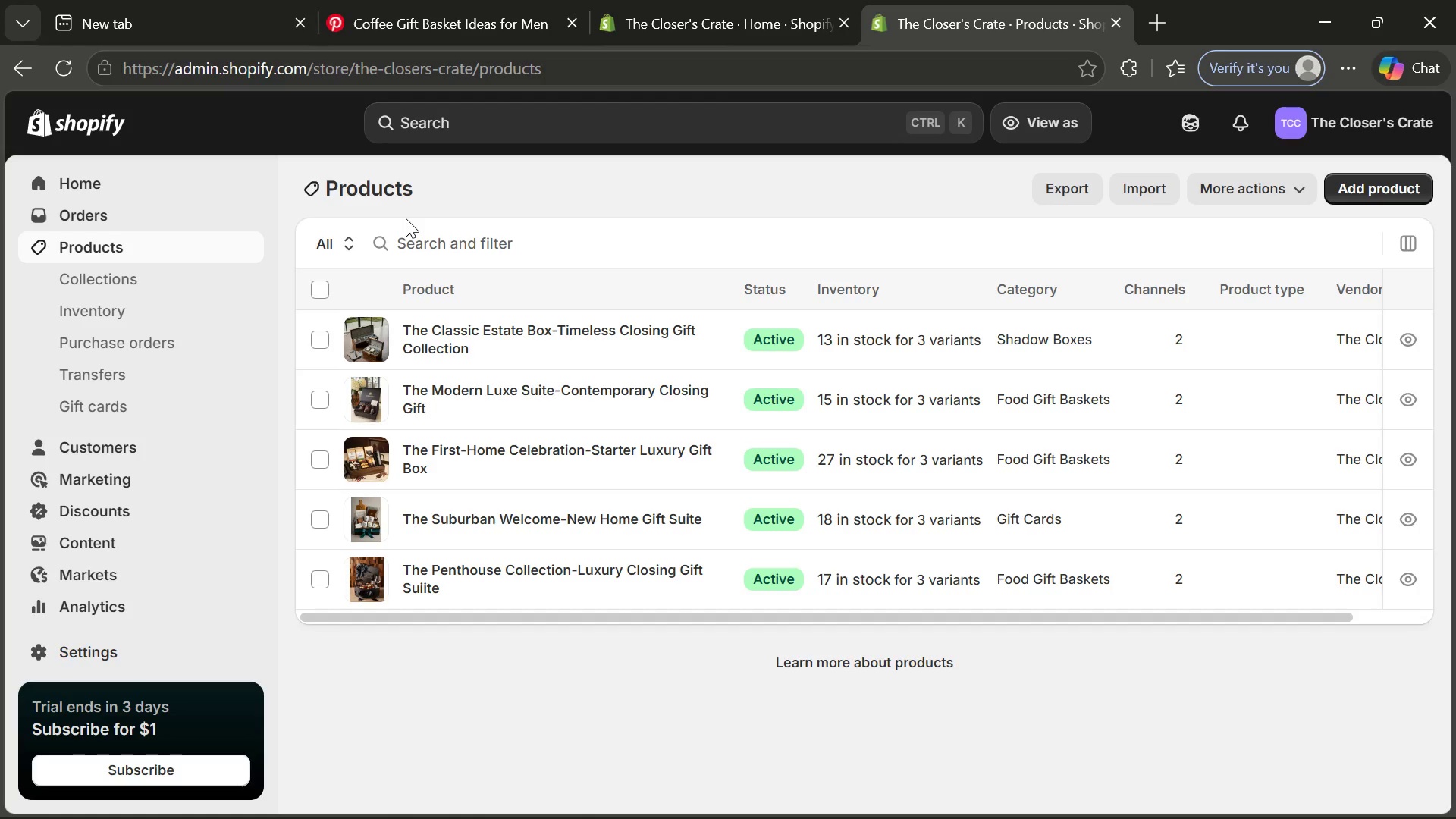 
mouse_move([1252, 794])
 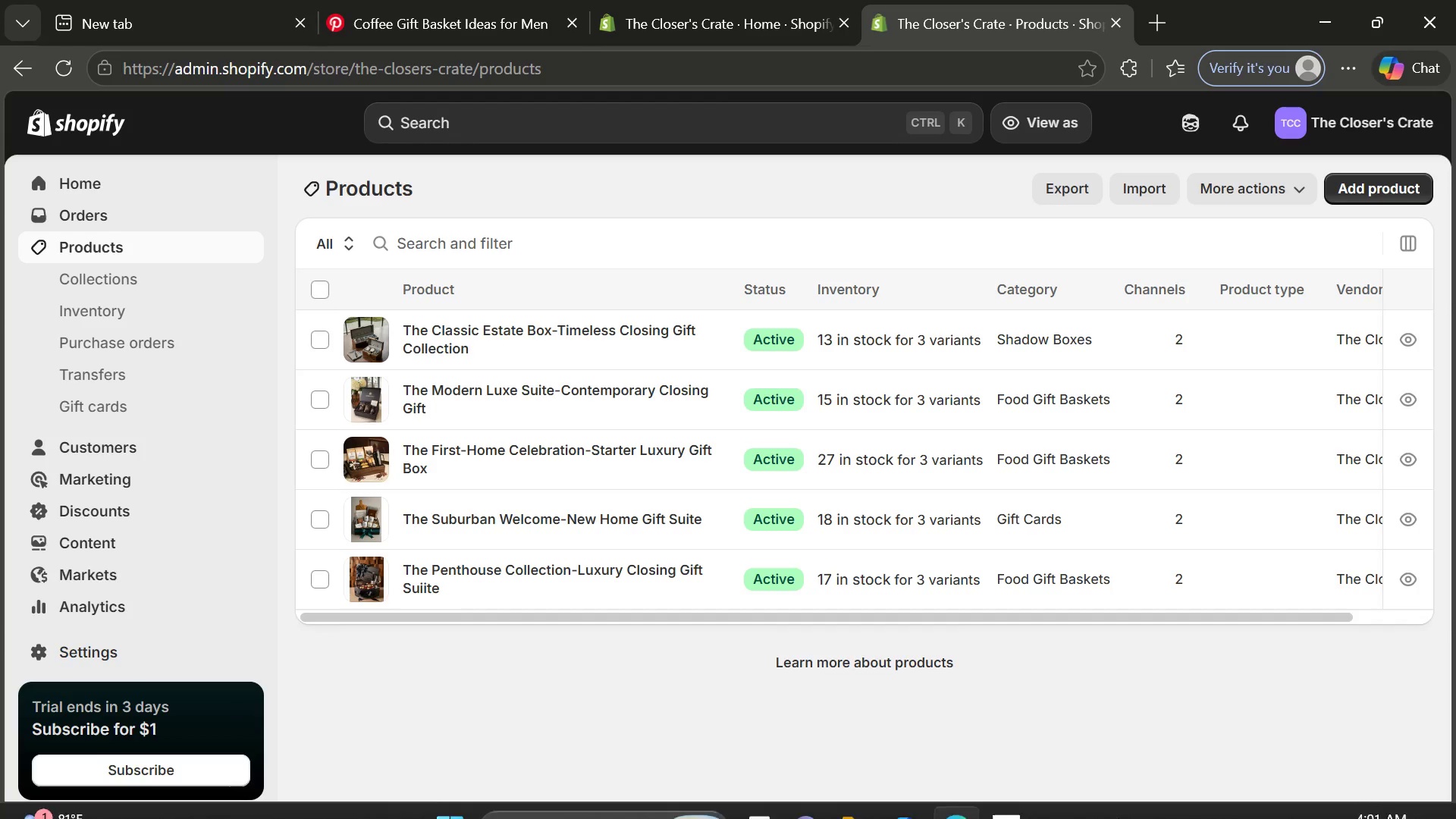 
left_click([1011, 781])